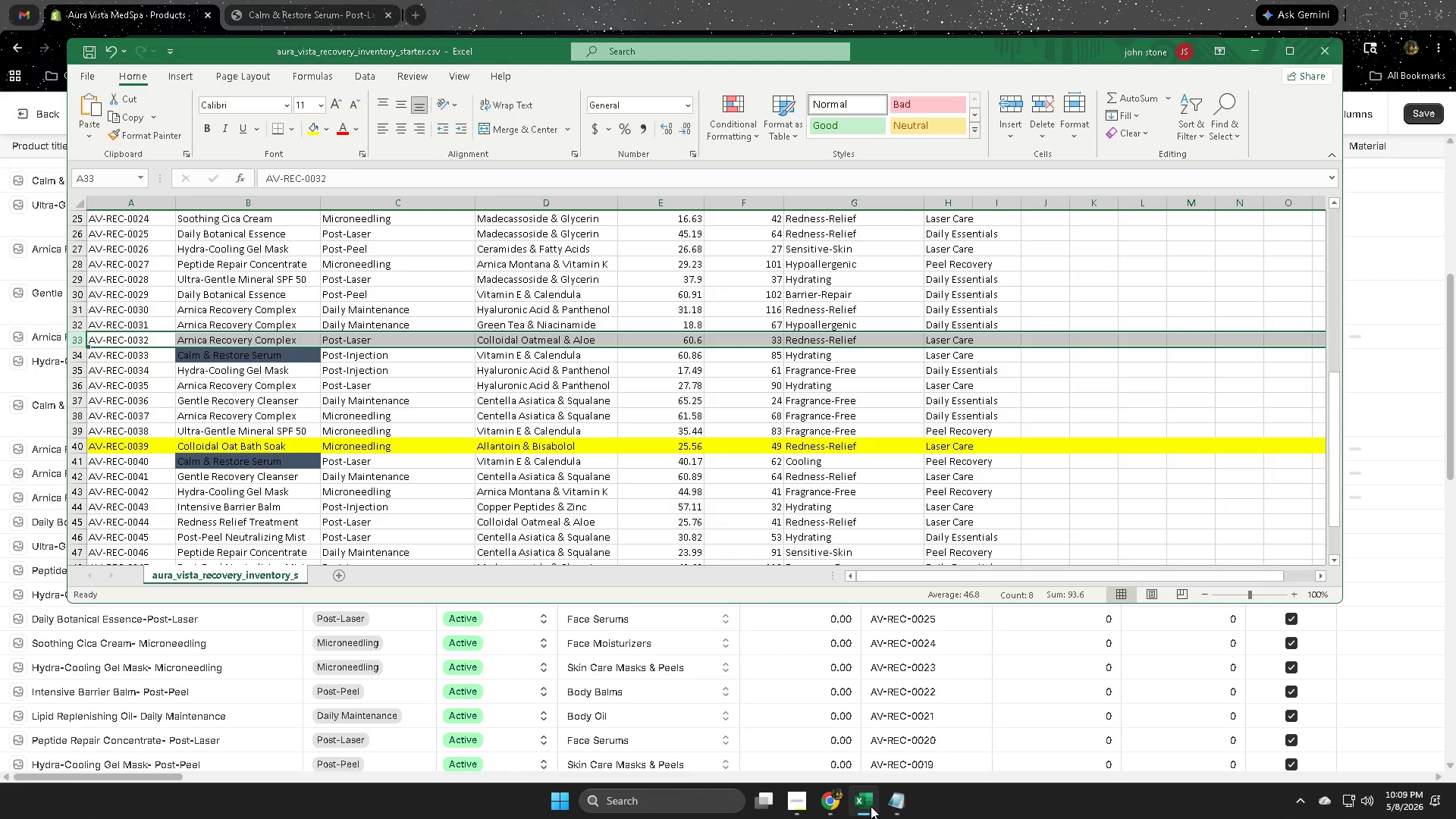 
left_click([626, 0])
 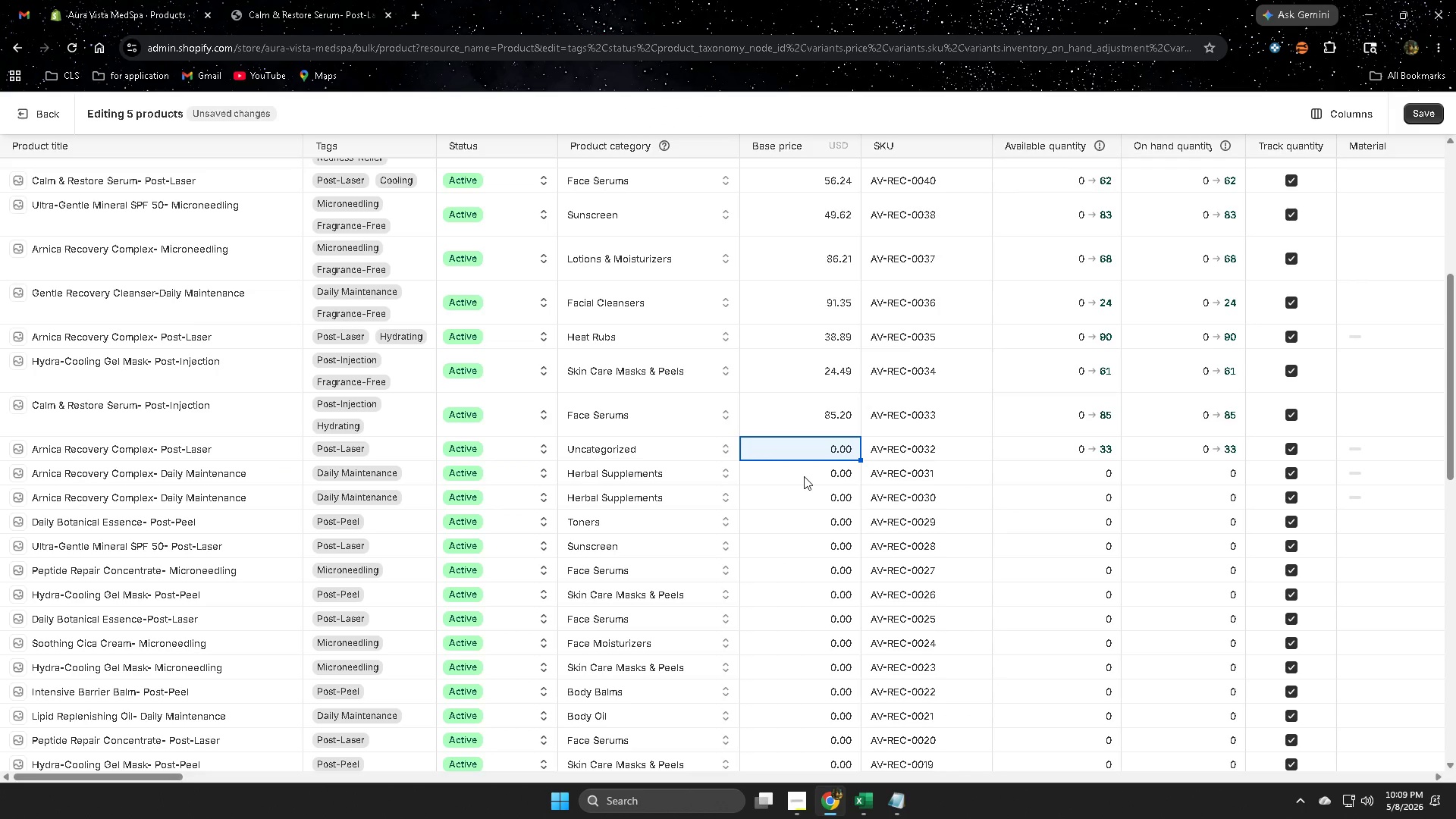 
key(Numpad8)
 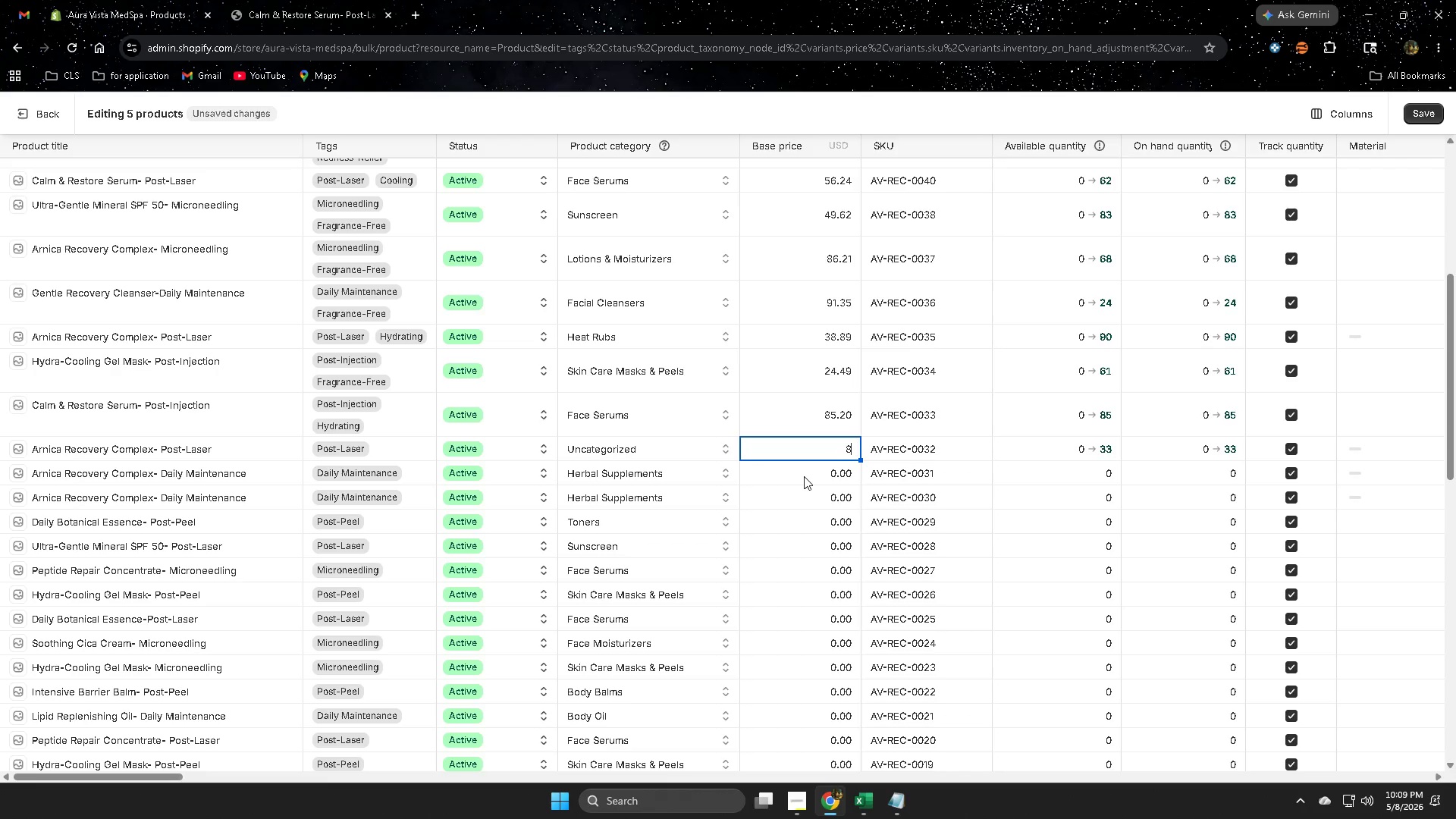 
key(Numpad4)
 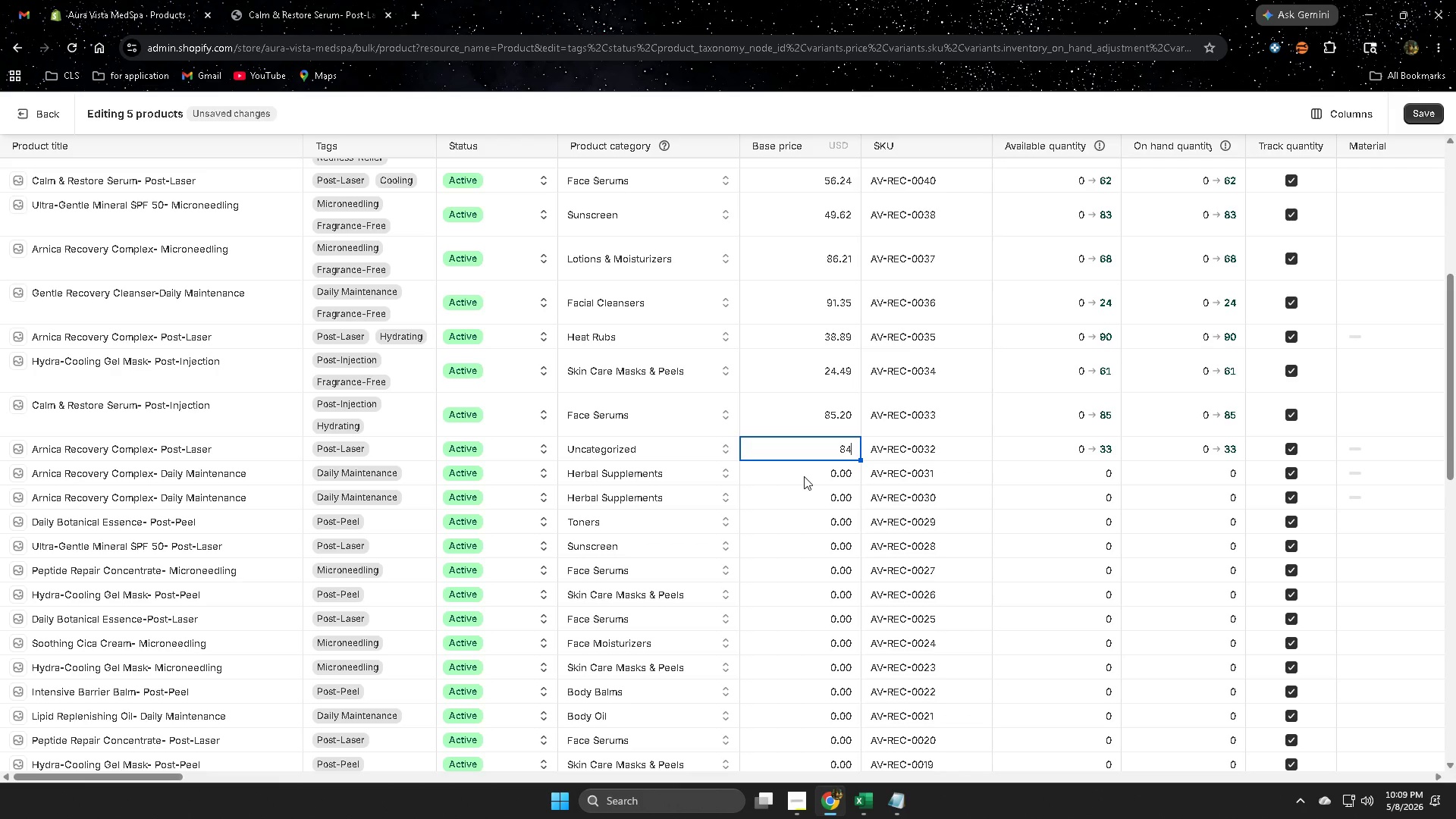 
key(NumpadDecimal)
 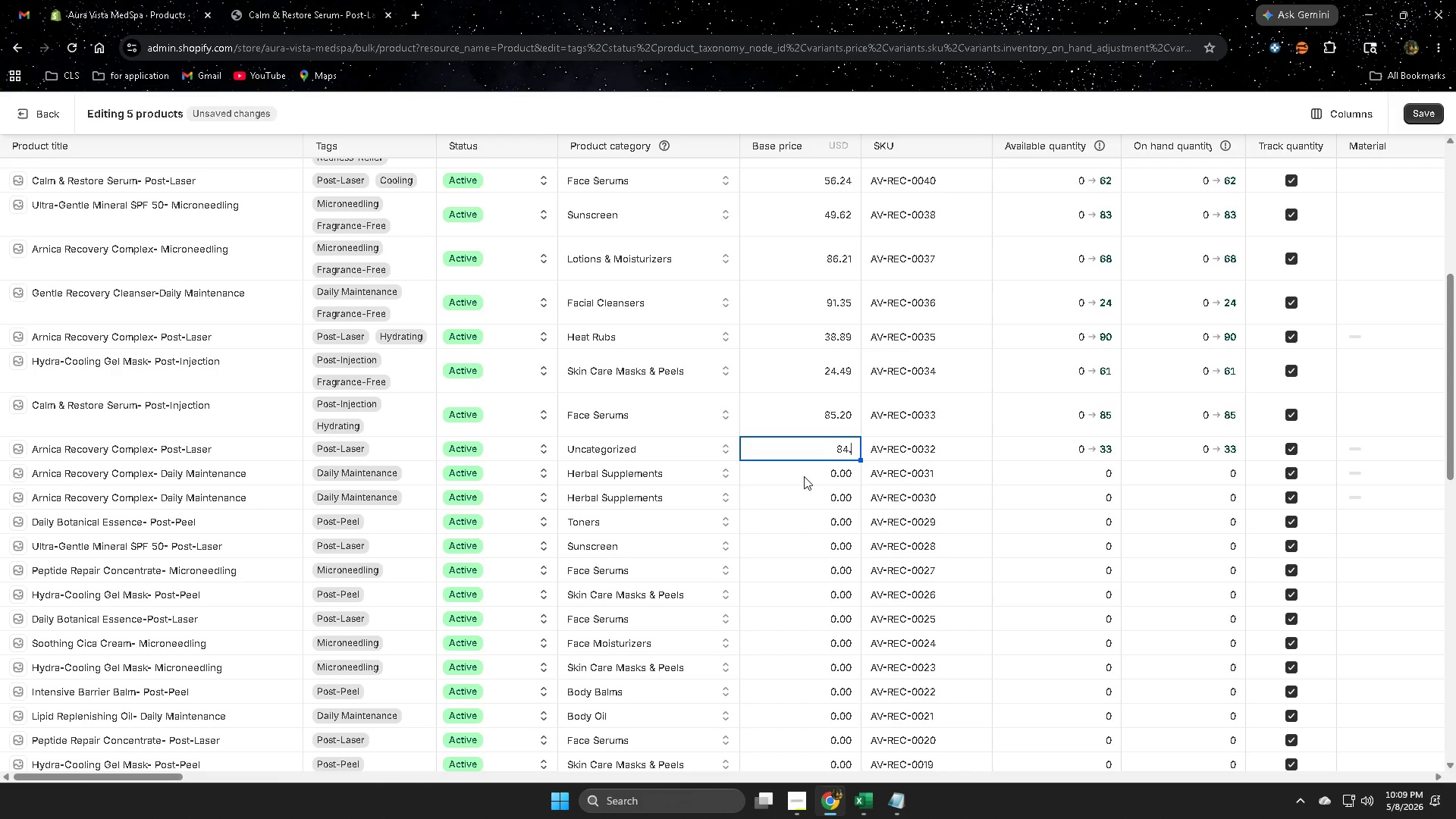 
key(Numpad8)
 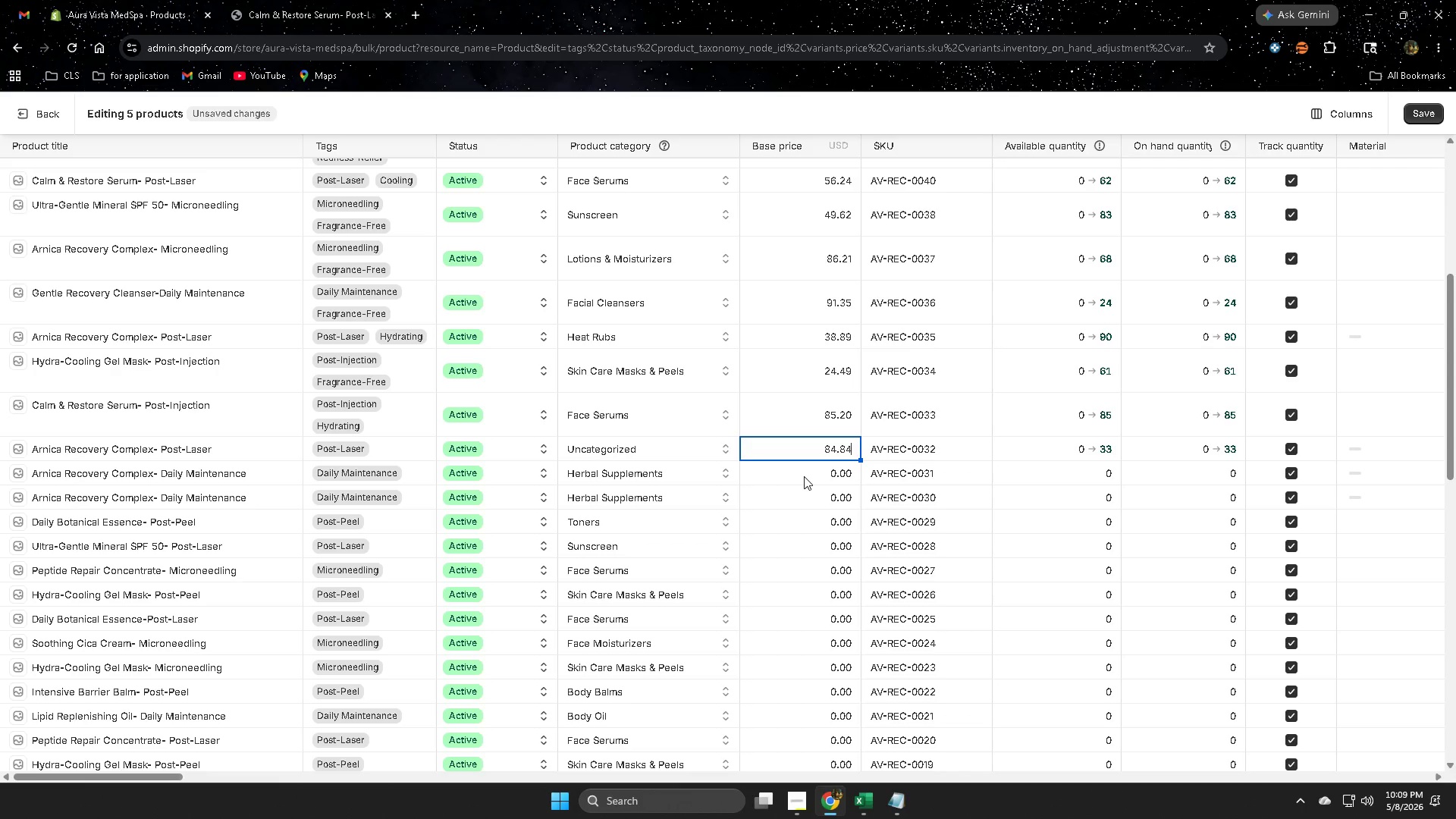 
key(Numpad4)
 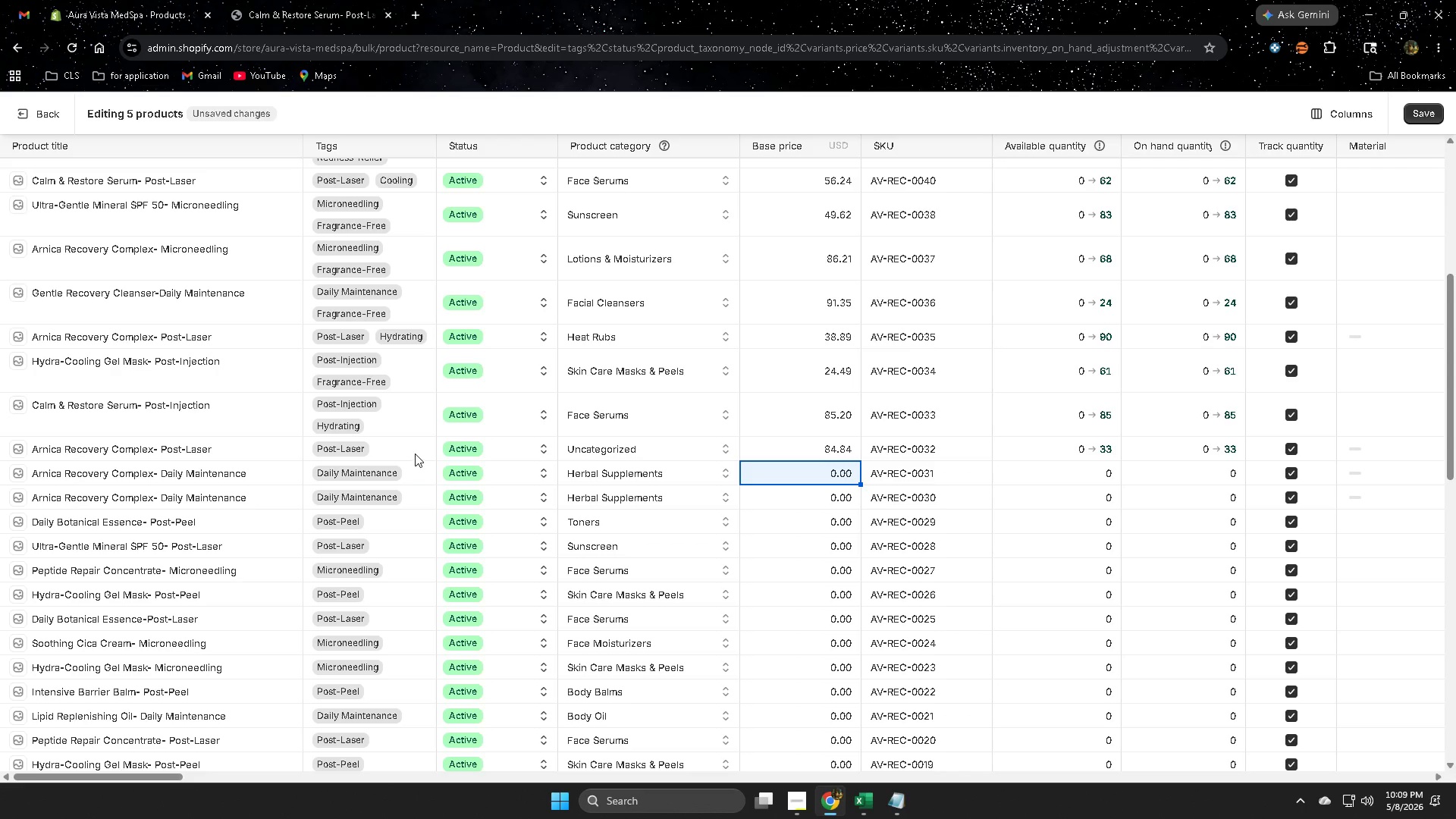 
wait(5.16)
 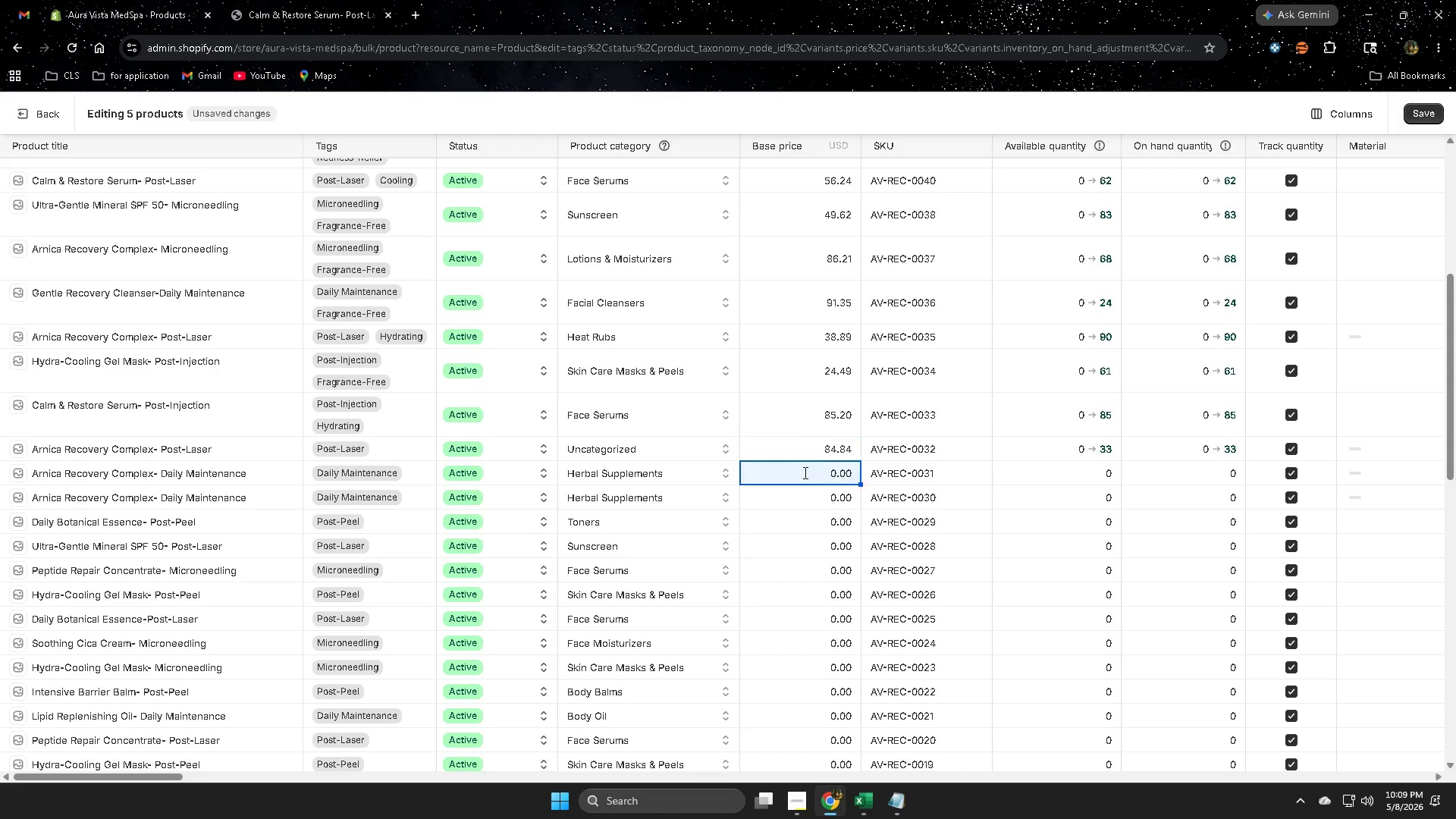 
left_click([877, 802])
 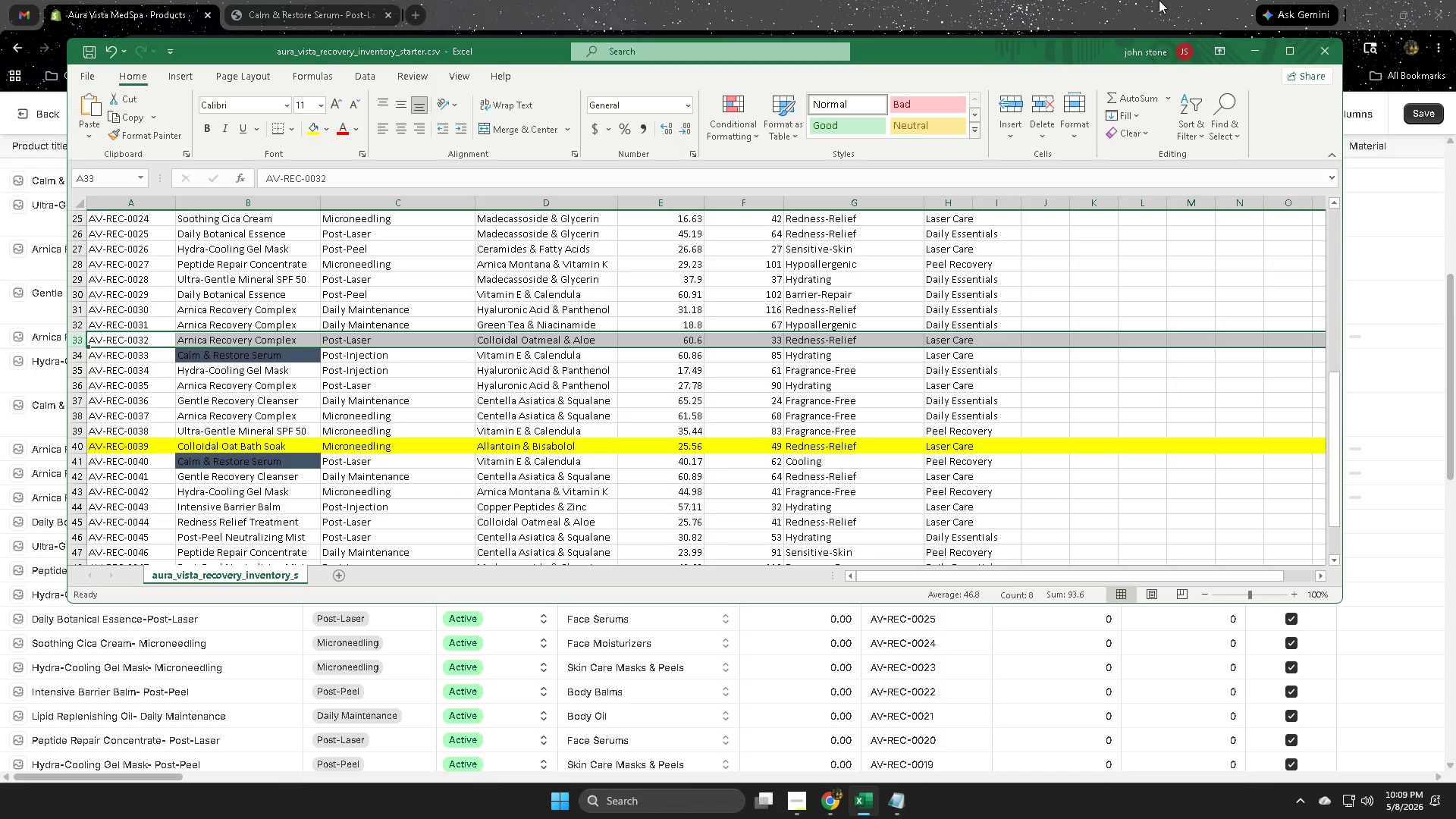 
left_click([1151, 0])
 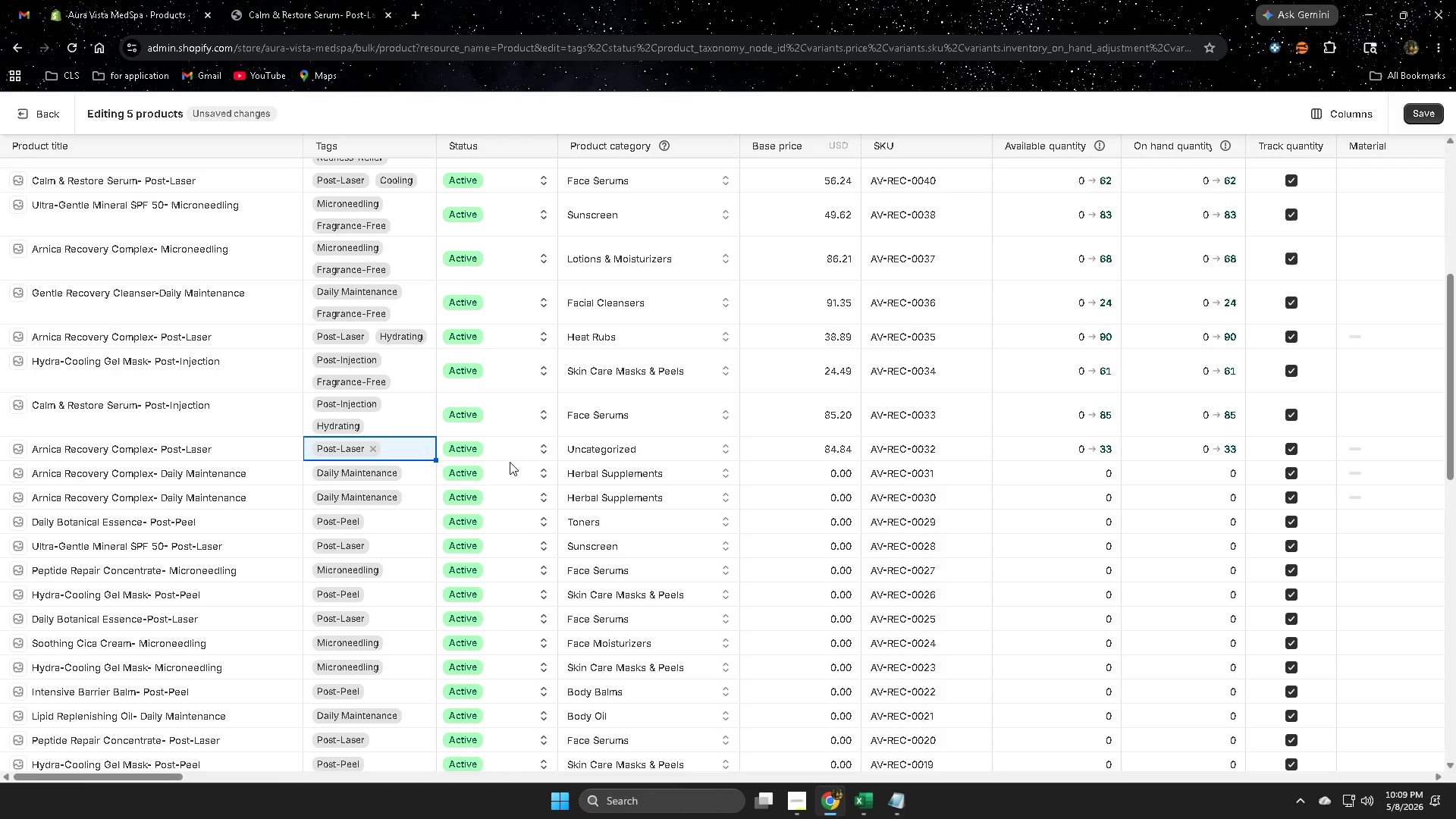 
left_click([409, 447])
 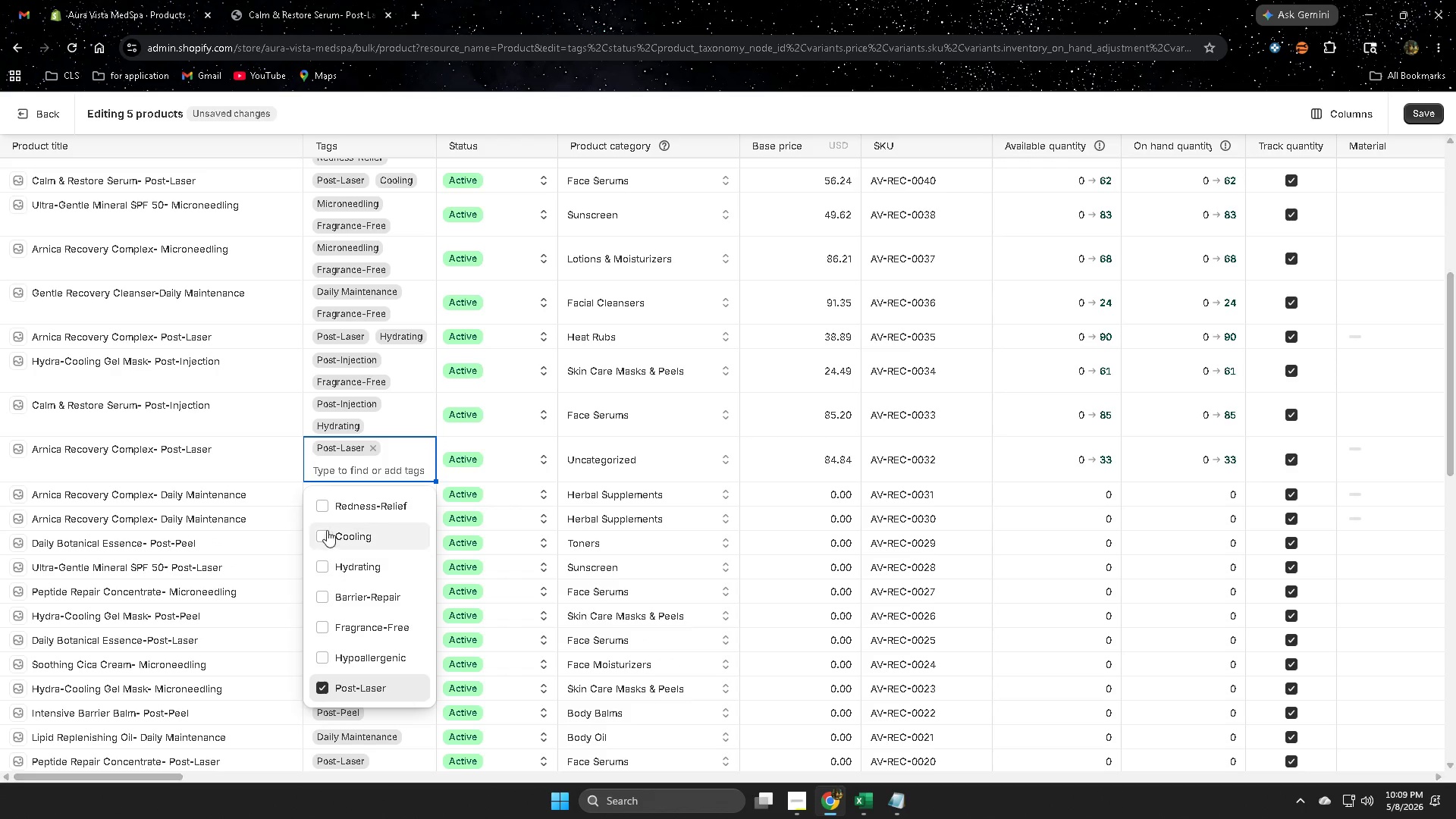 
left_click([322, 507])
 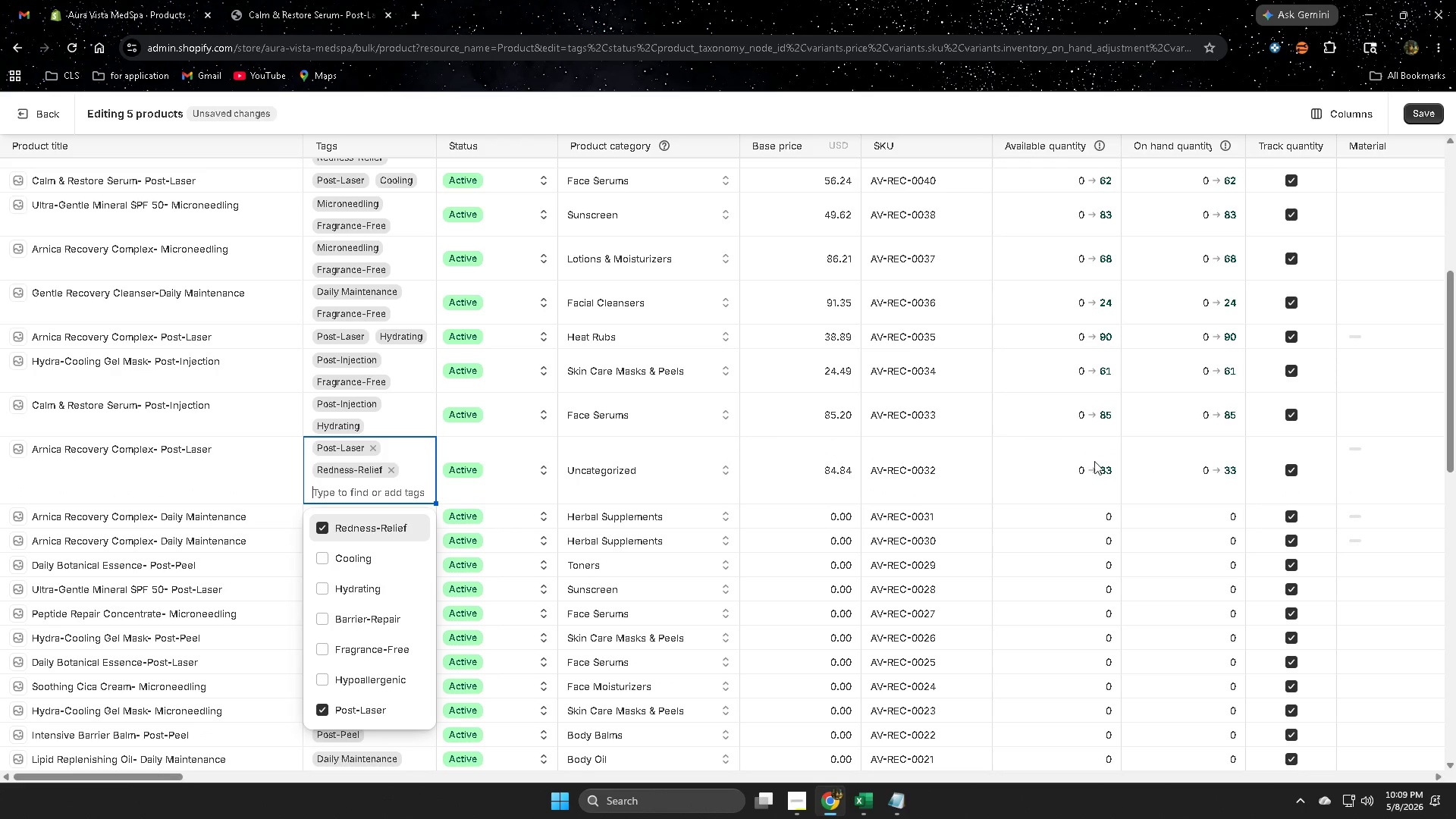 
left_click([1085, 457])
 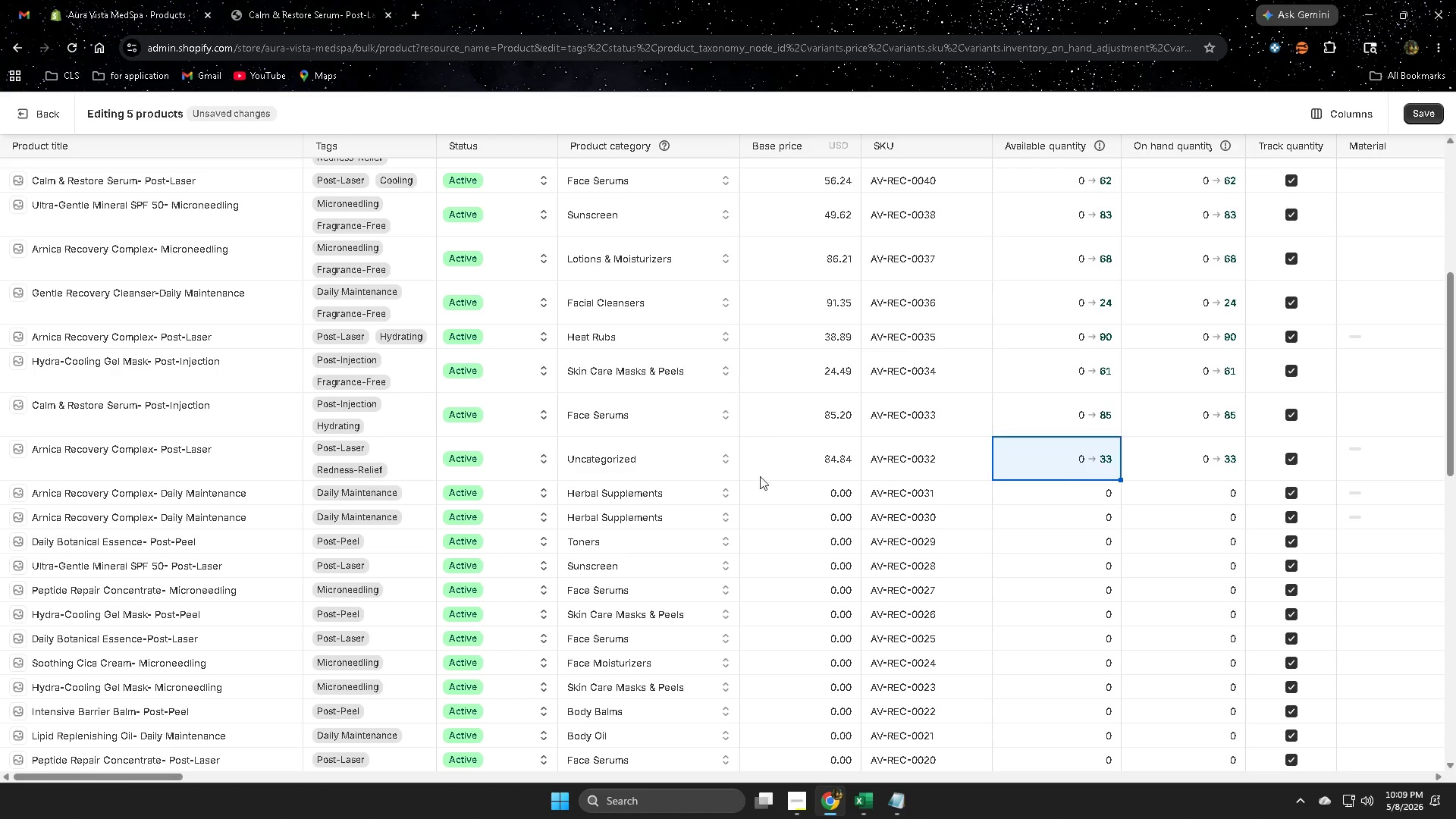 
left_click([1043, 491])
 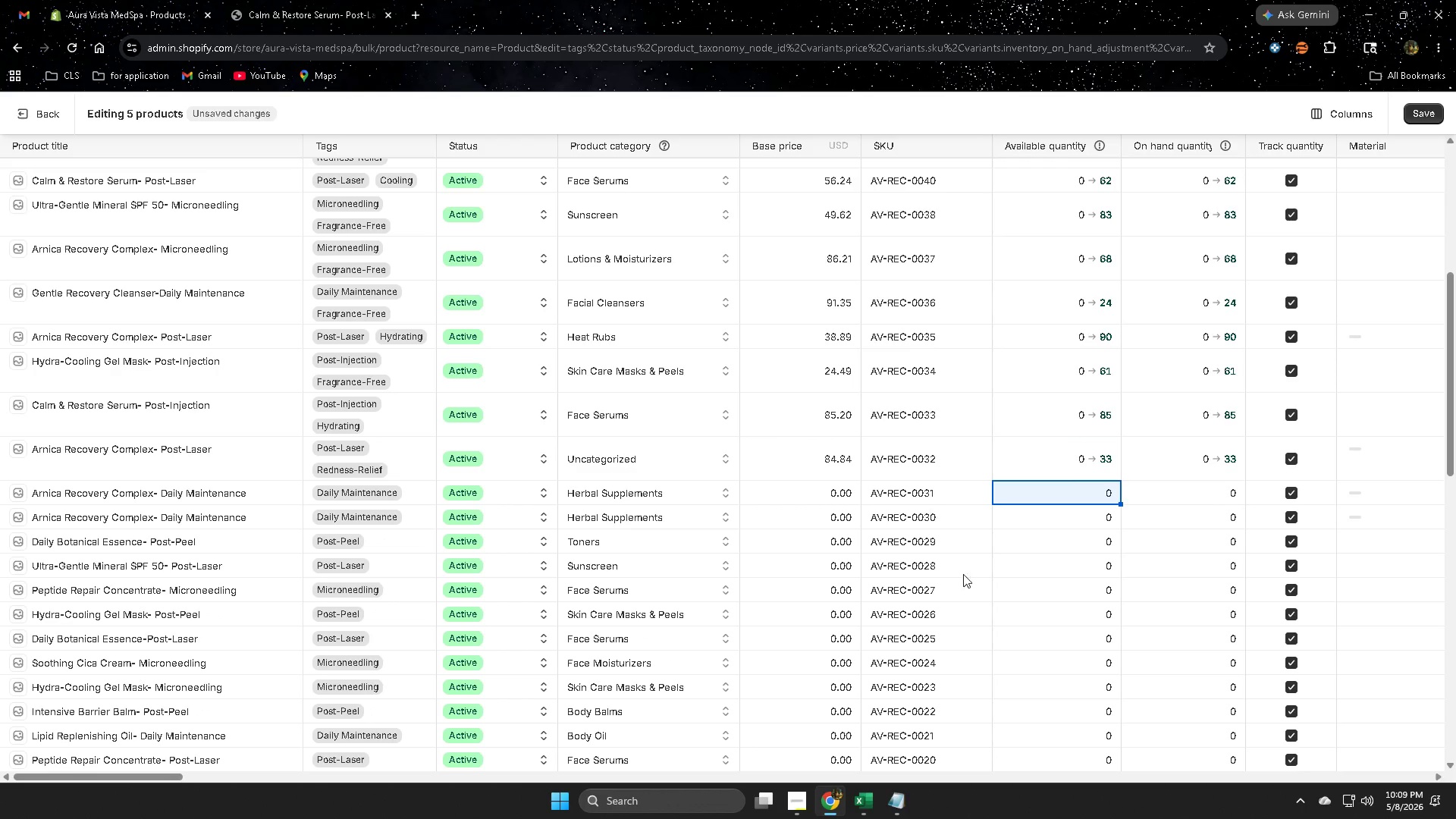 
left_click([860, 803])
 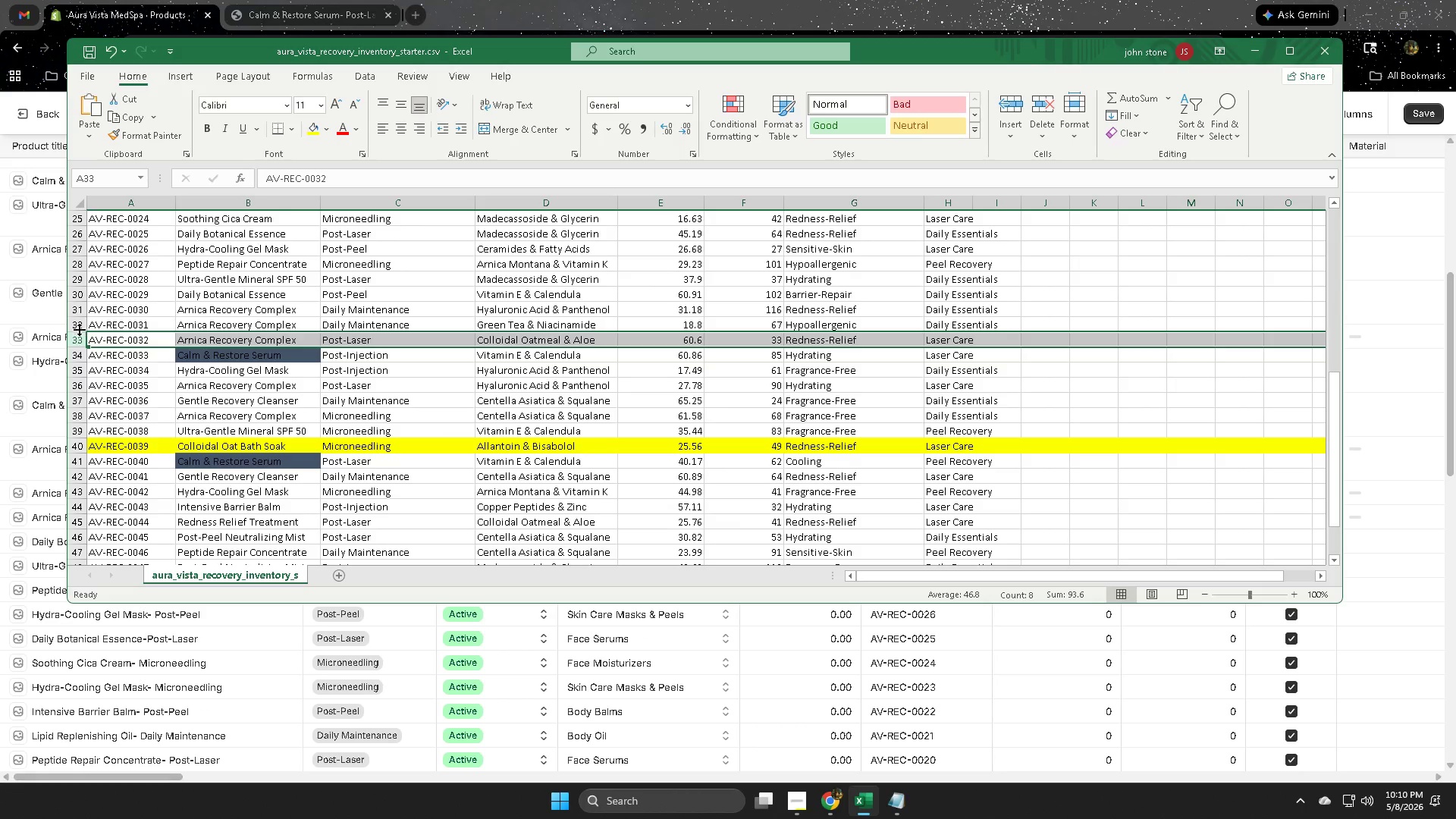 
left_click([79, 326])
 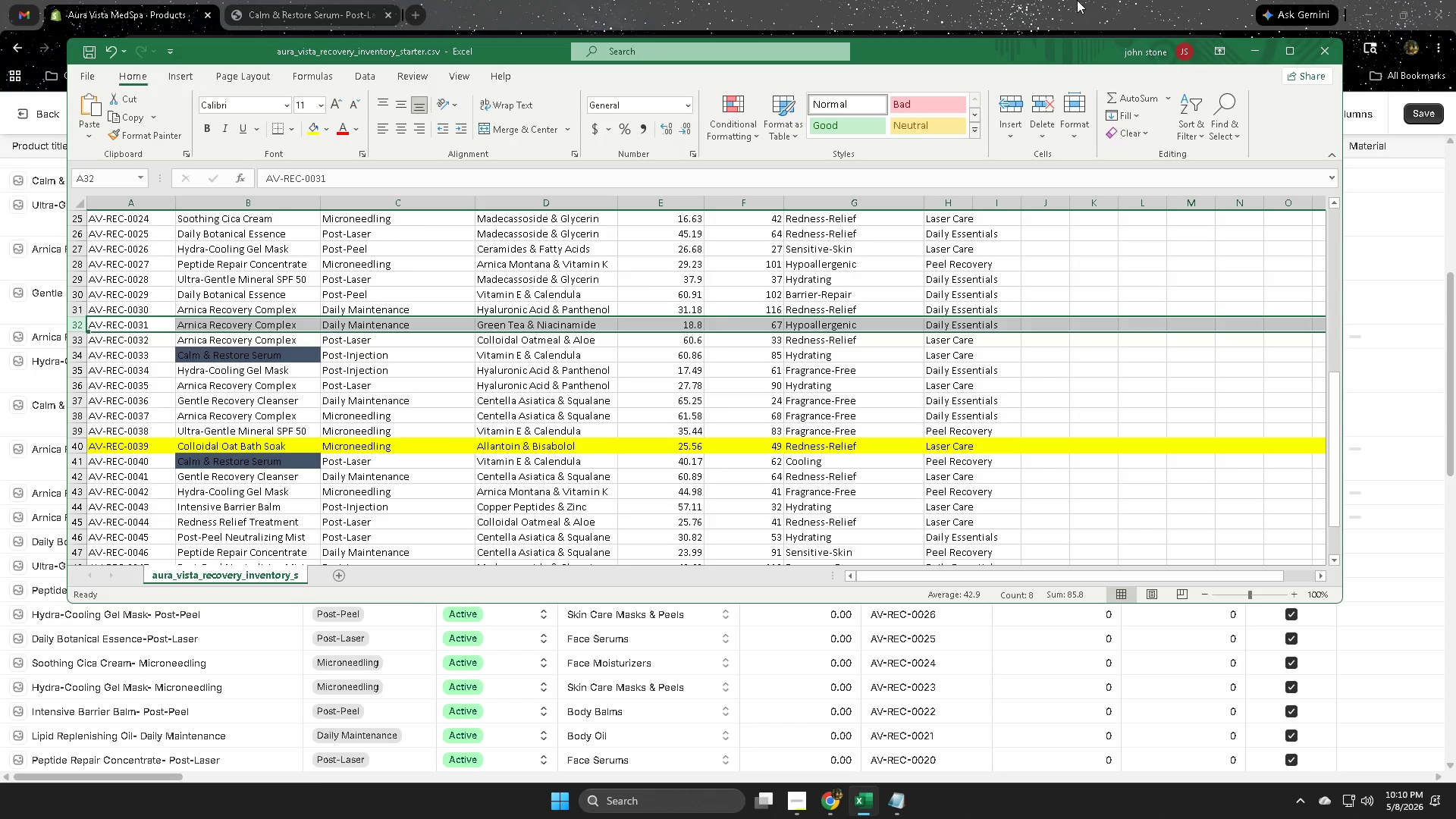 
left_click([1077, 0])
 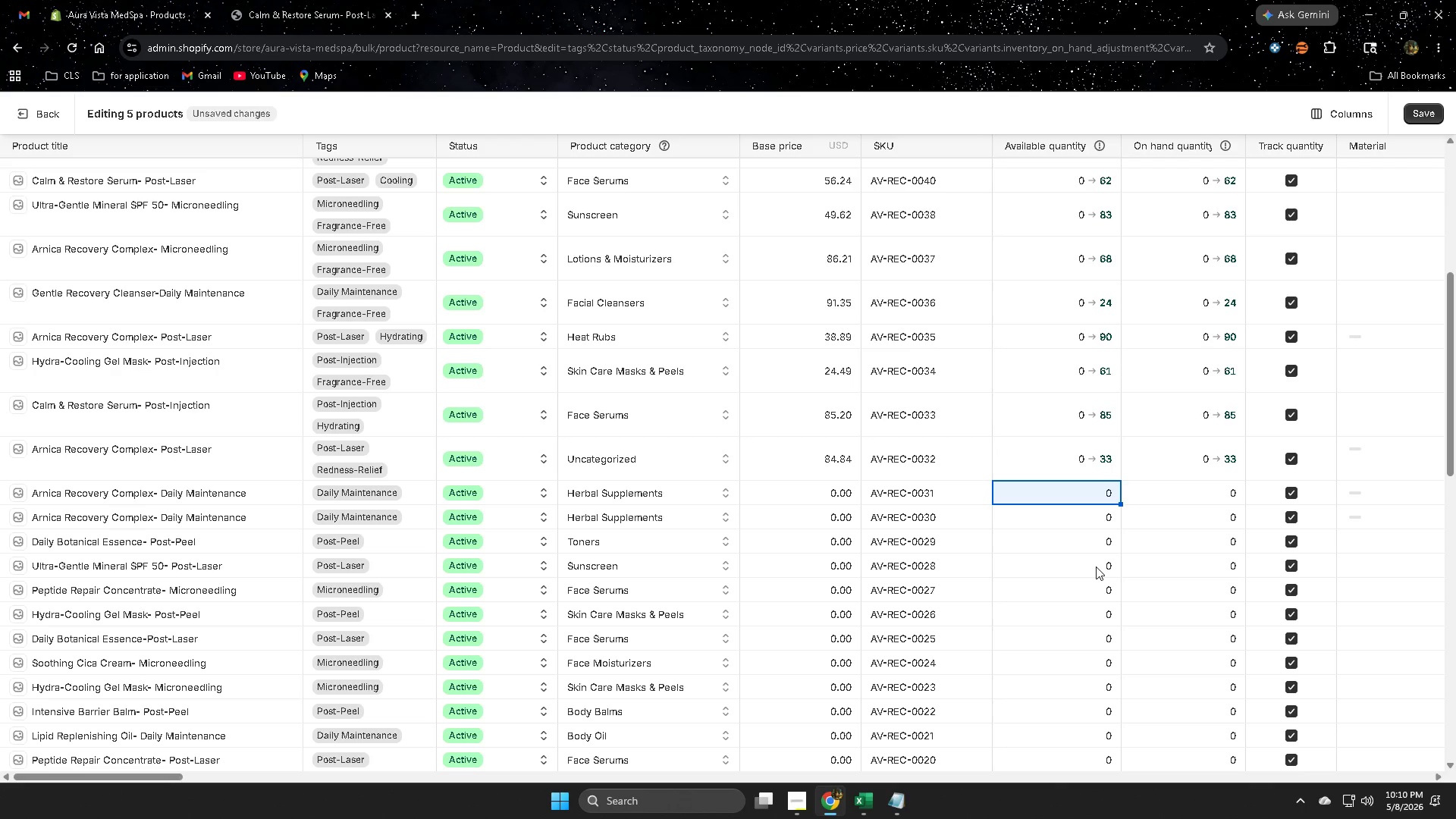 
key(Numpad6)
 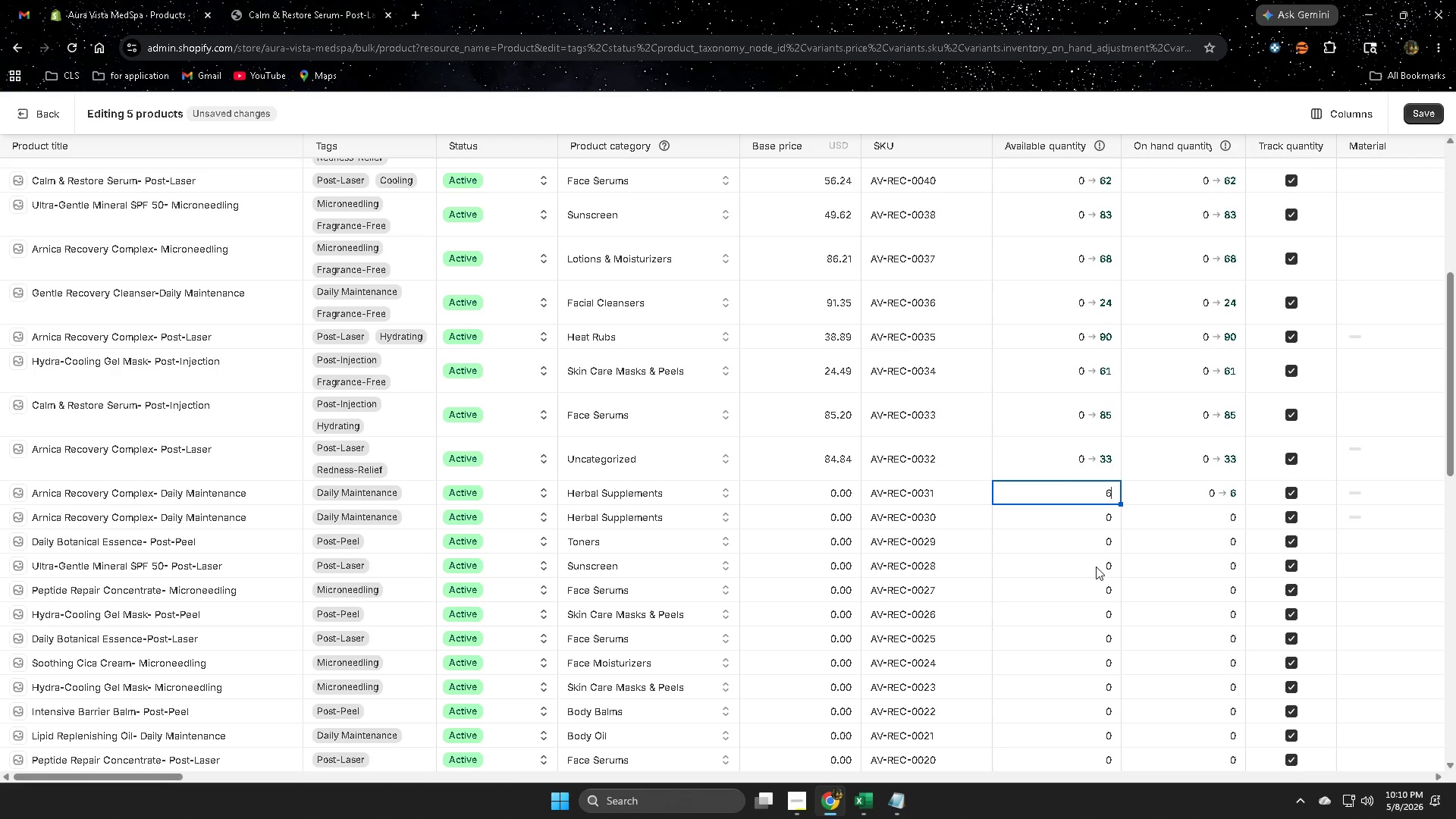 
key(Numpad7)
 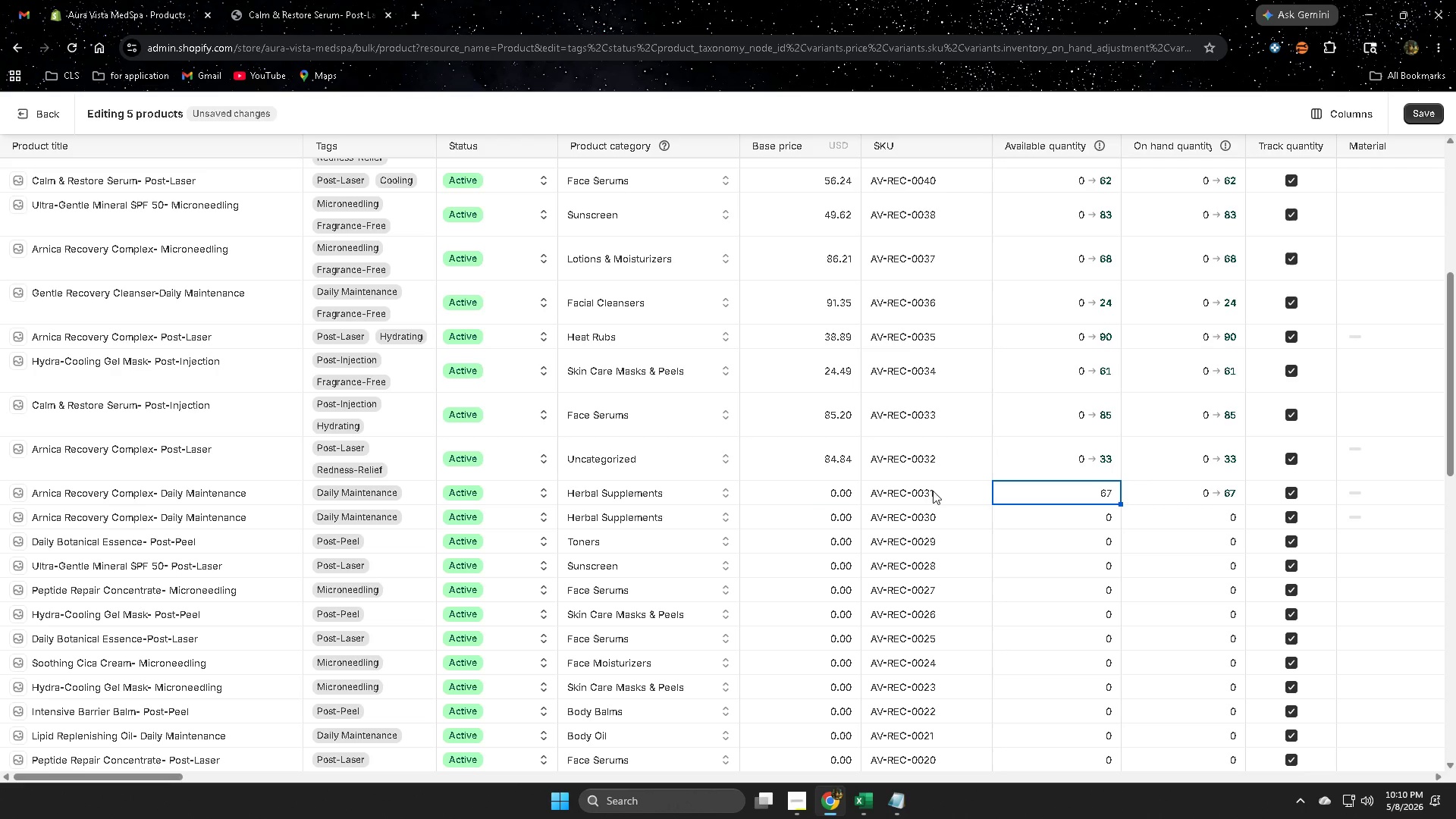 
left_click([812, 496])
 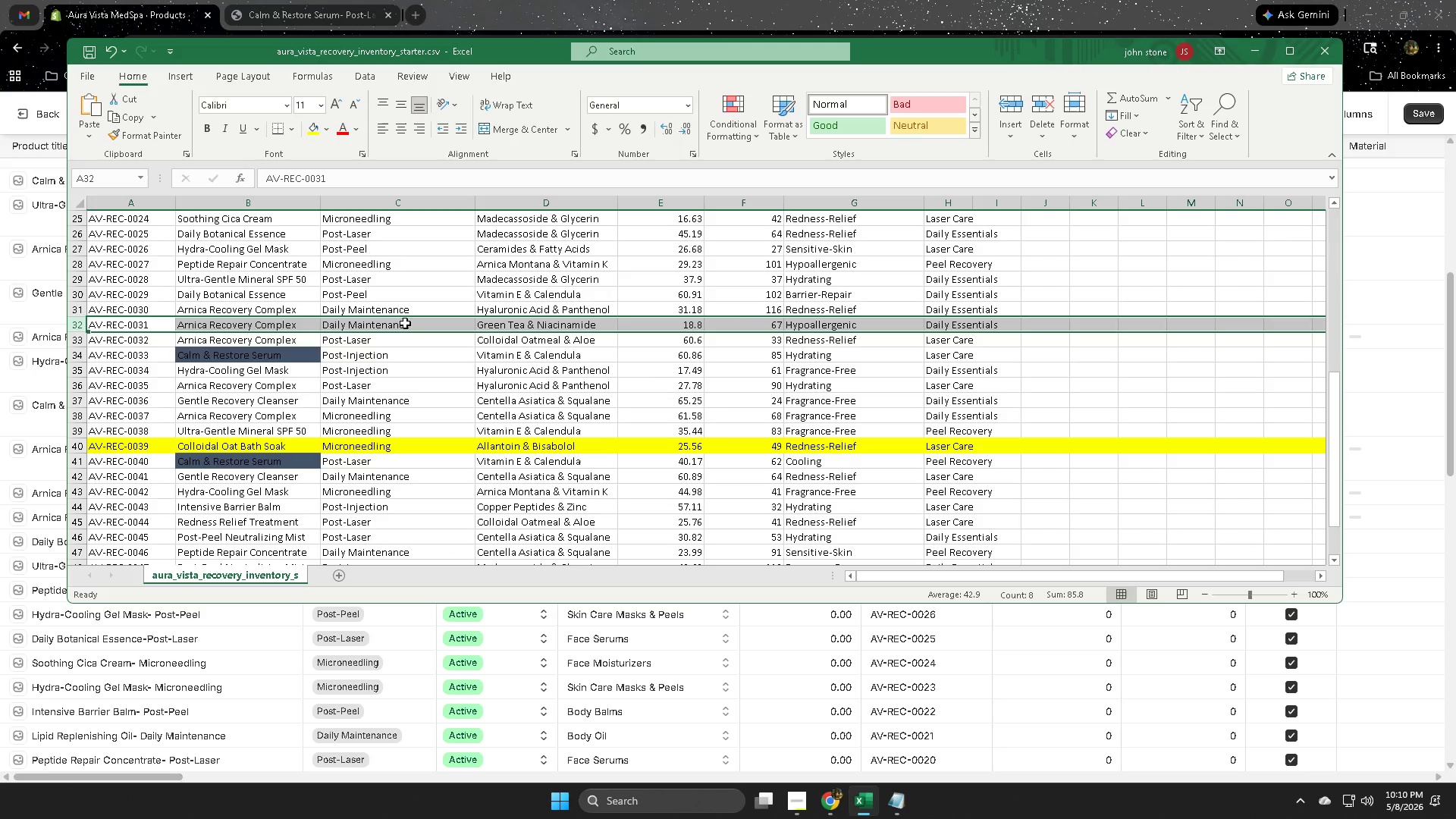 
left_click([925, 0])
 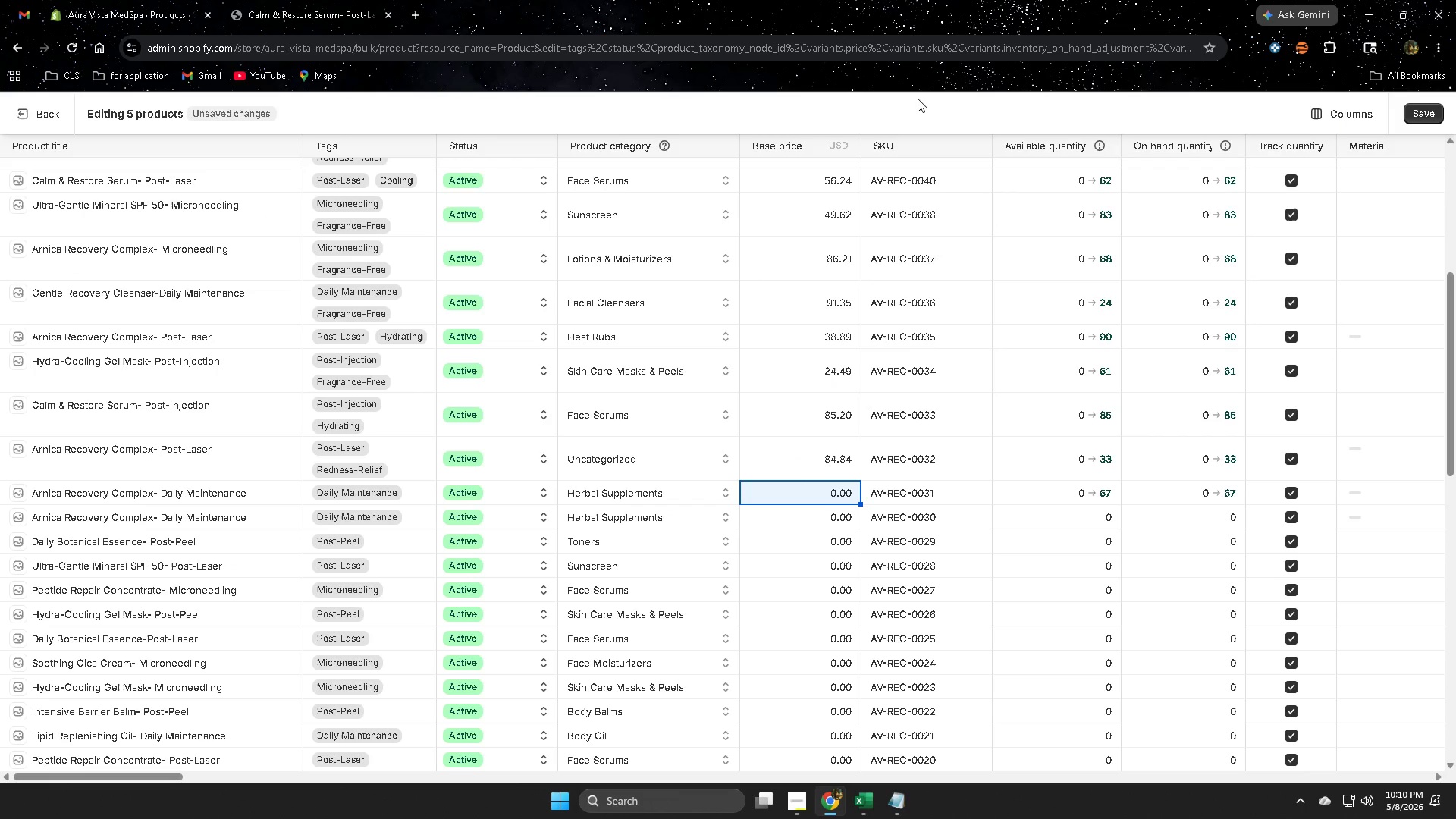 
wait(6.06)
 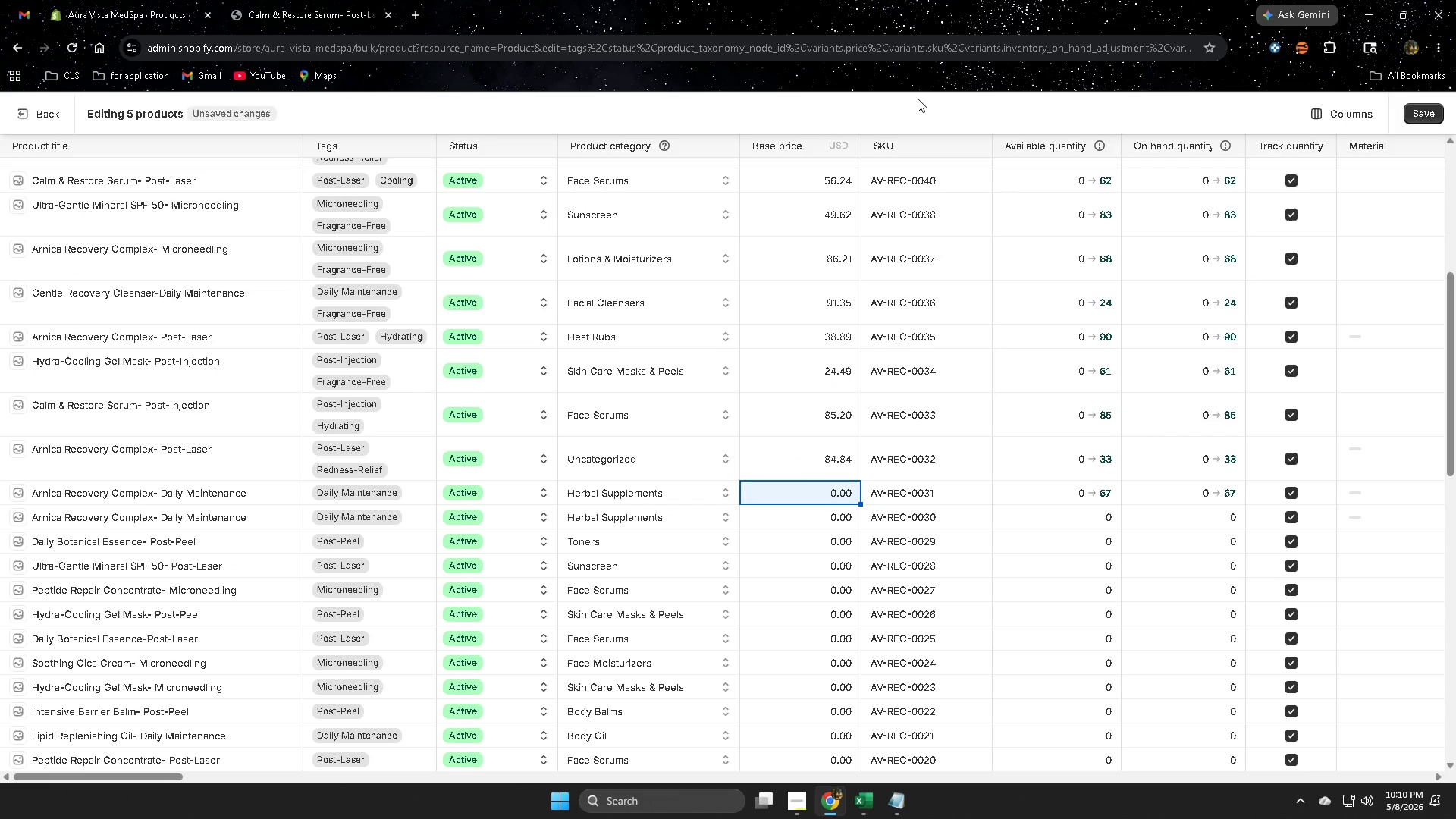 
left_click([862, 802])
 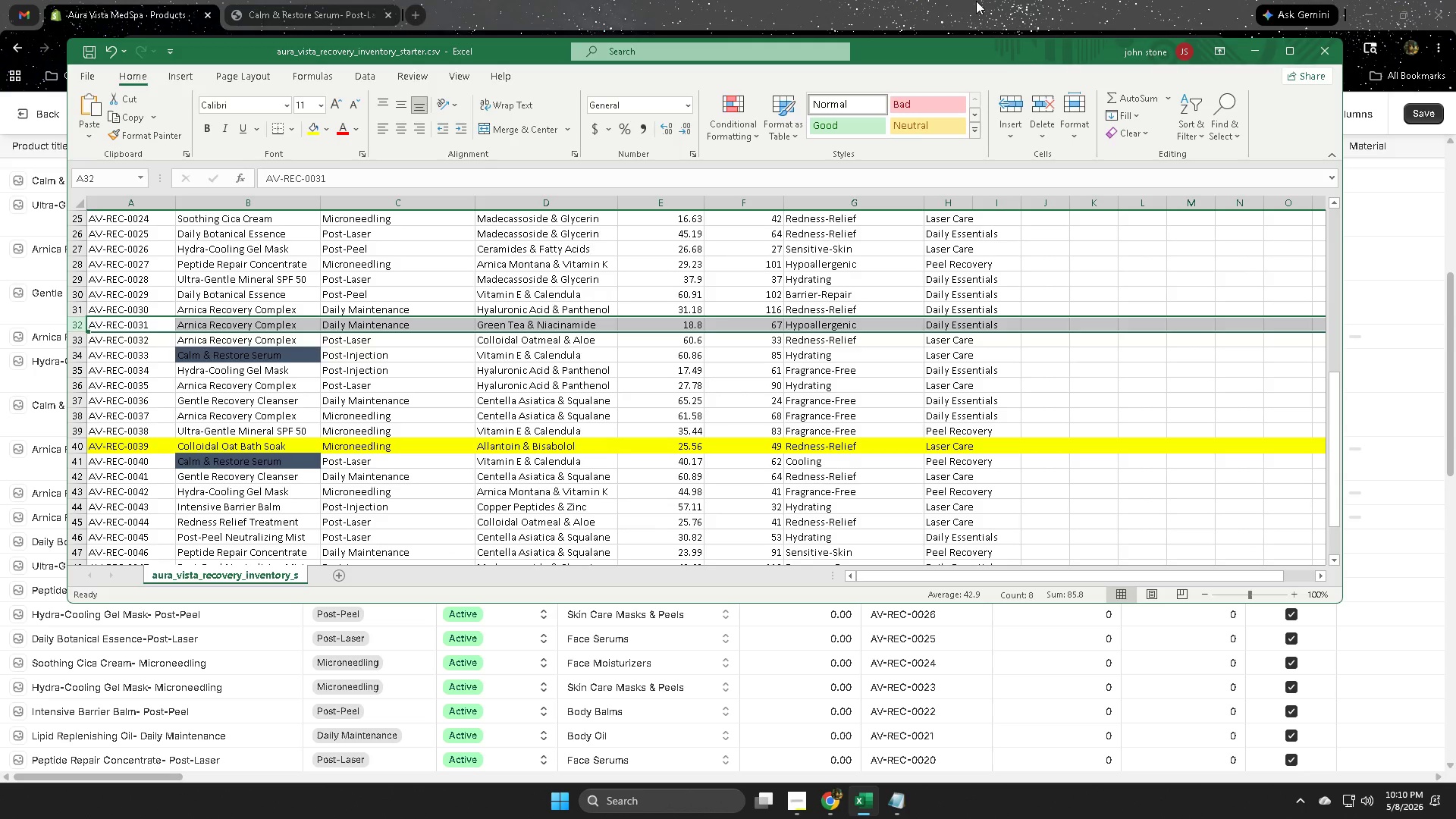 
wait(5.27)
 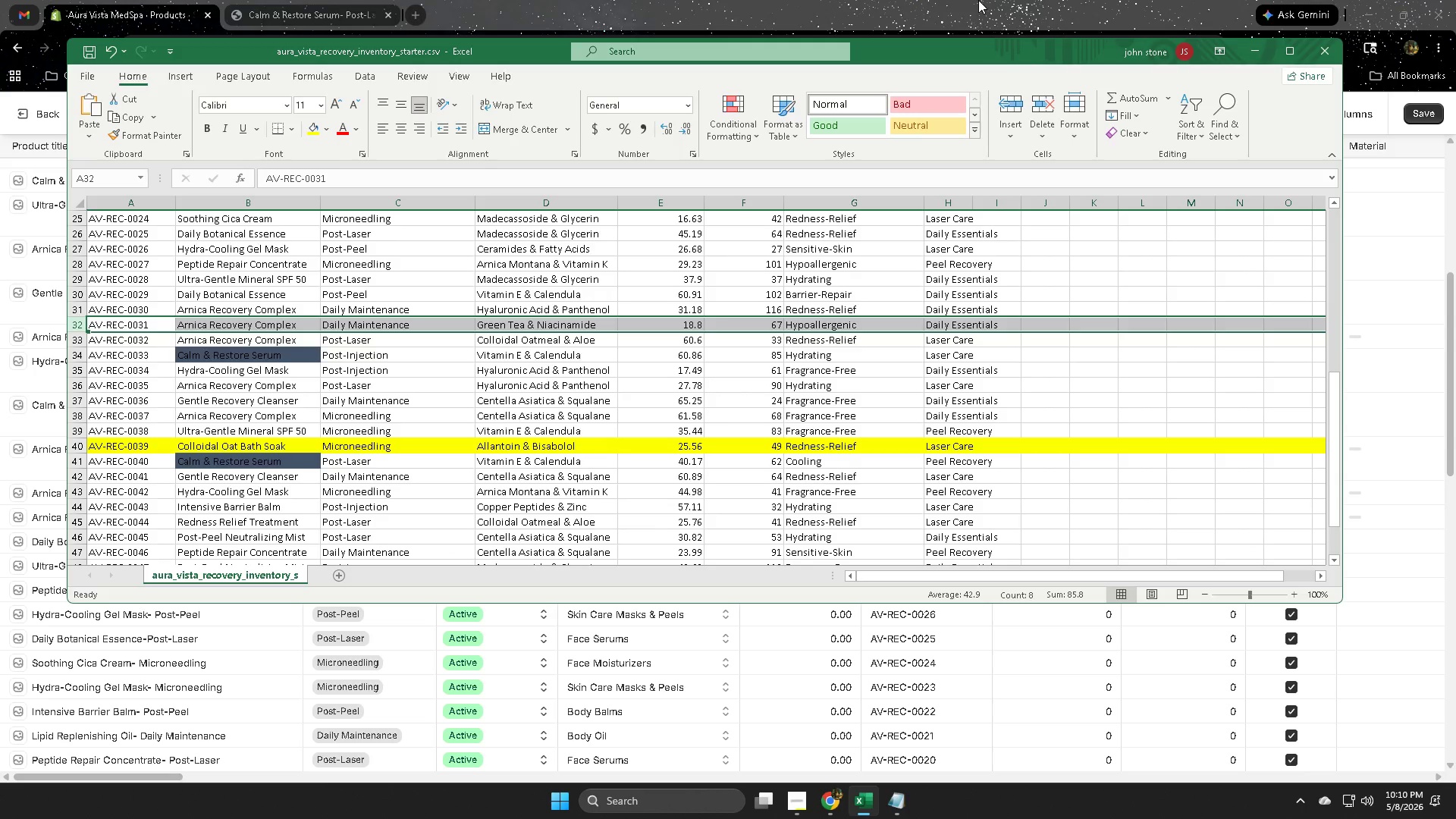 
left_click([874, 0])
 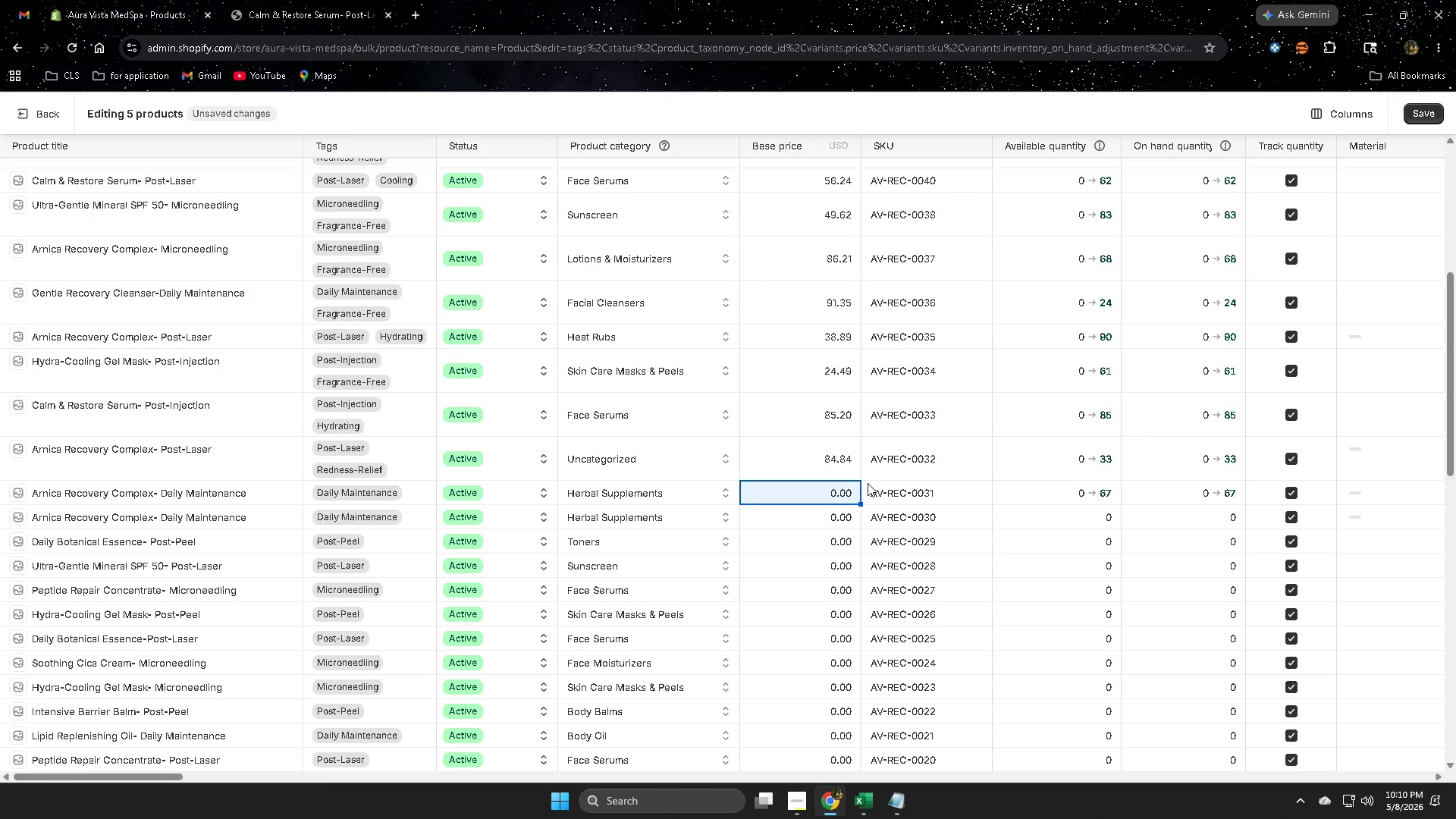 
key(Numpad2)
 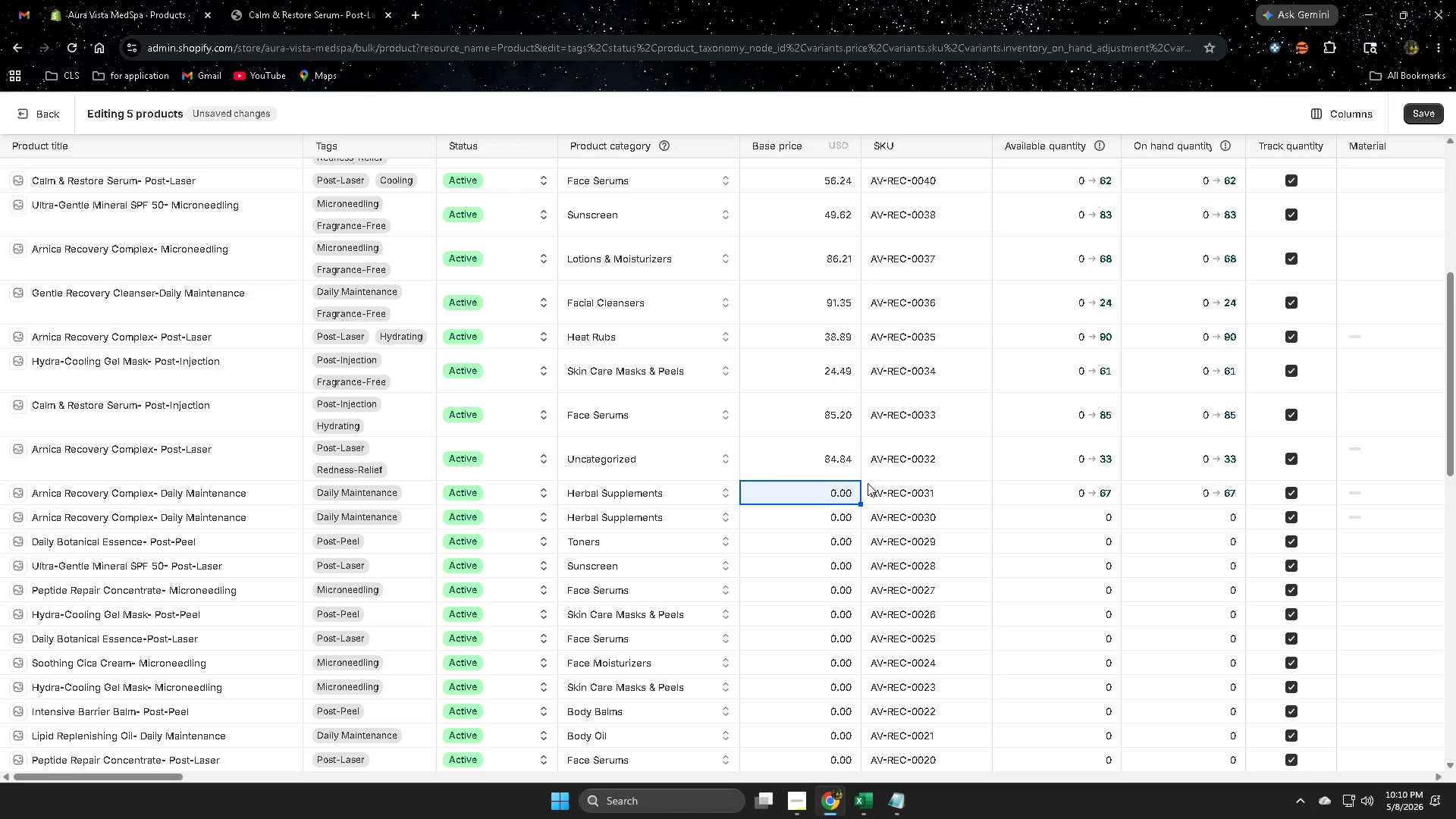 
key(Numpad6)
 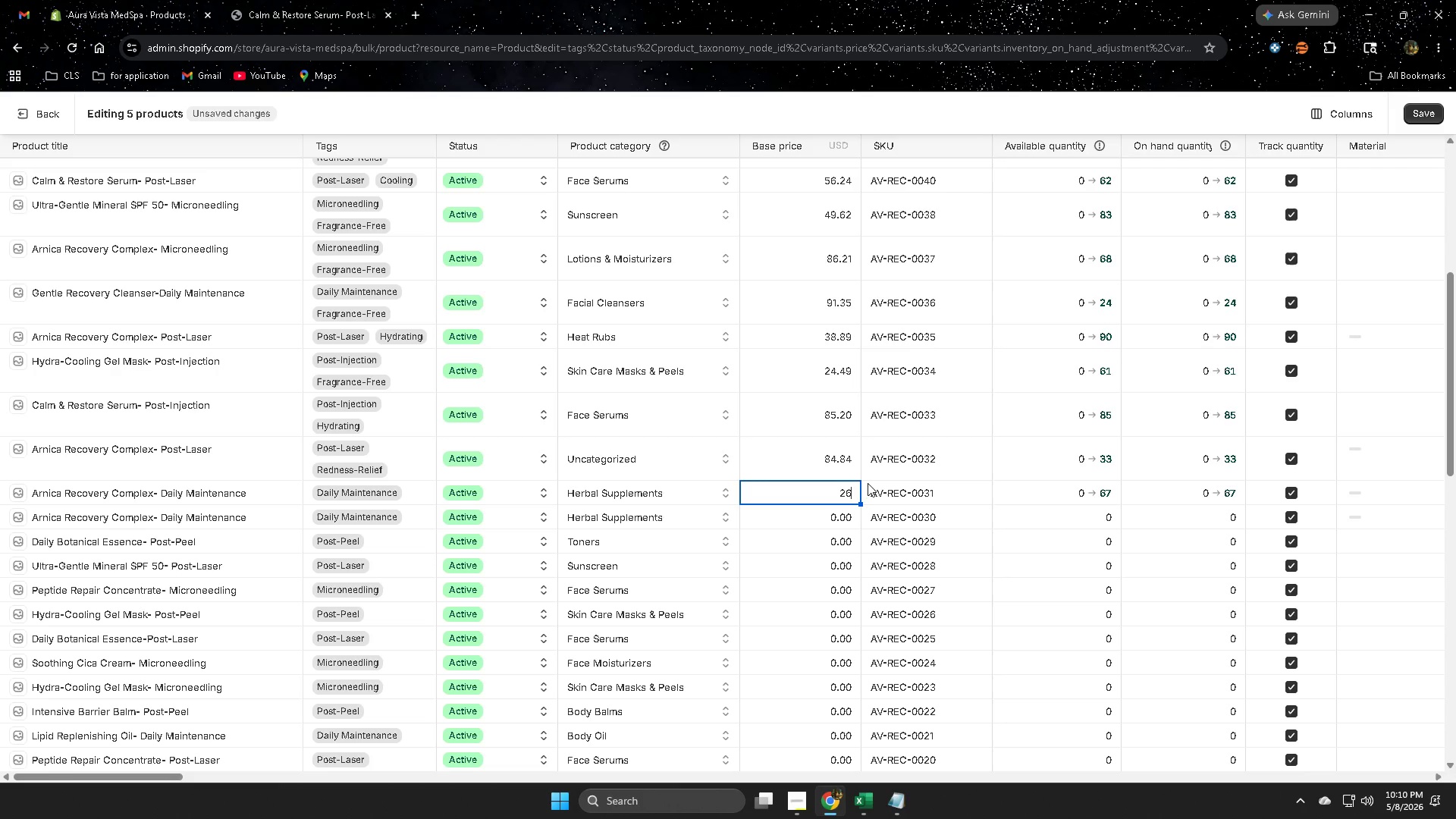 
key(NumpadDecimal)
 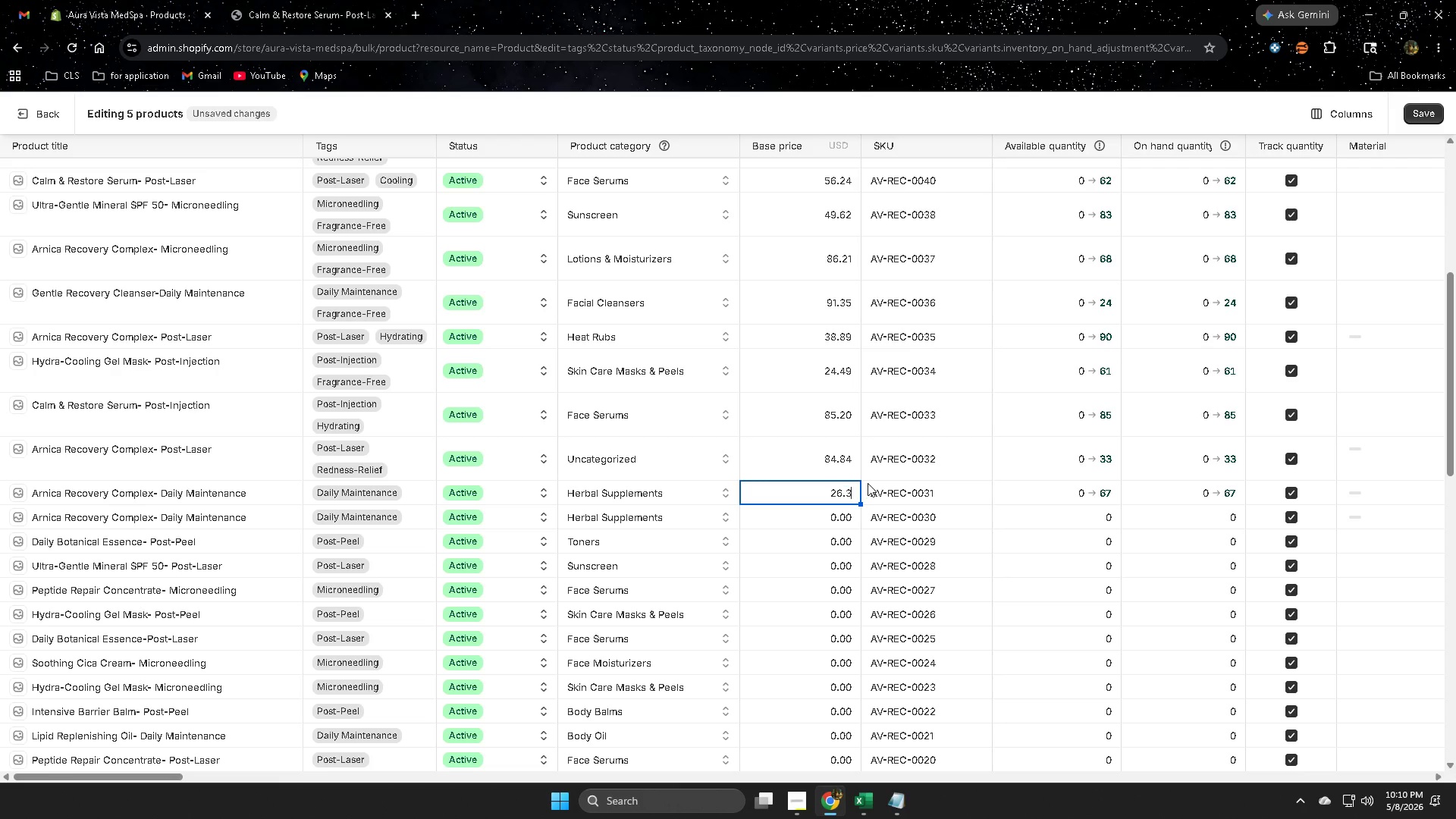 
key(Numpad3)
 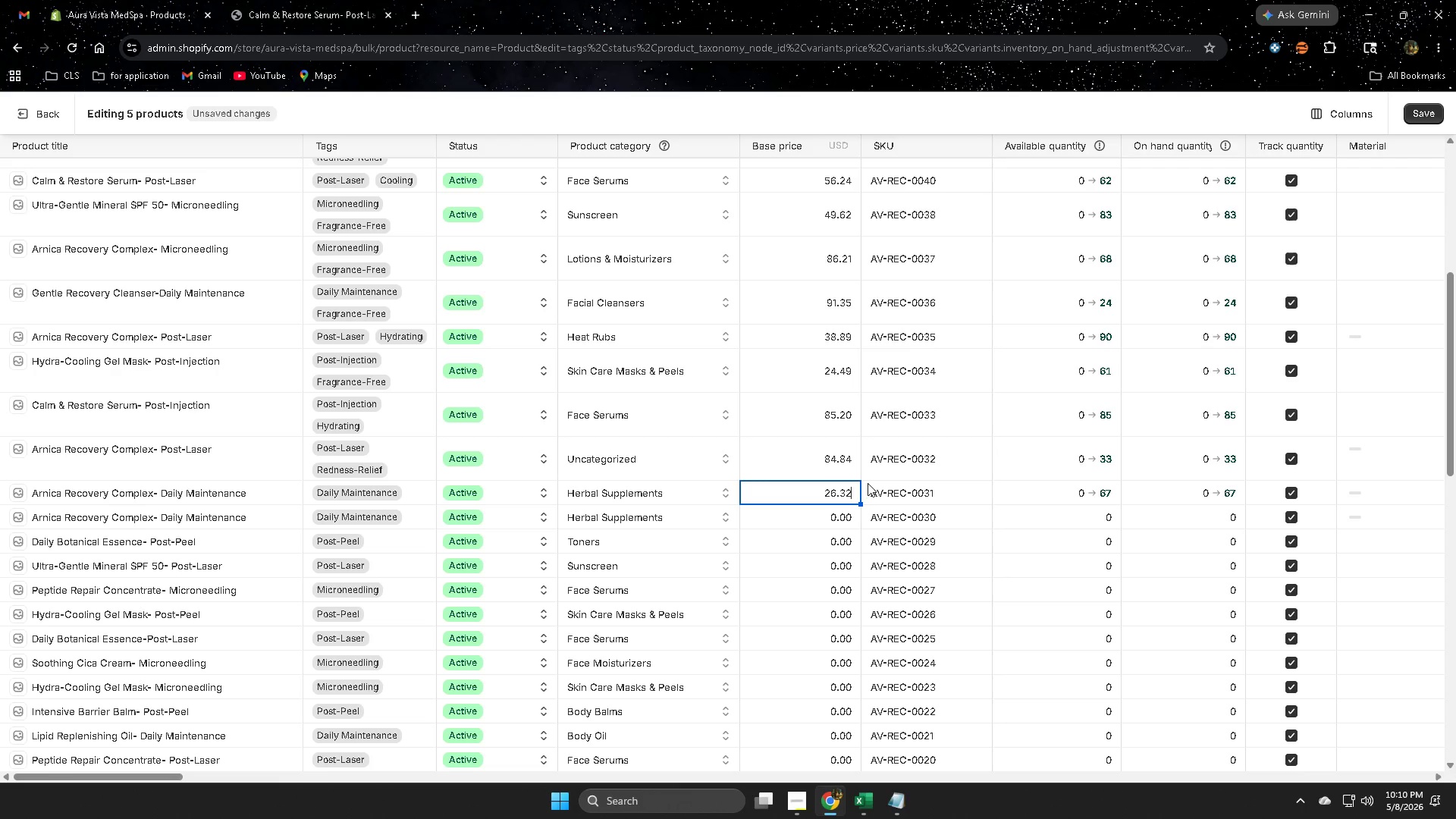 
key(Numpad2)
 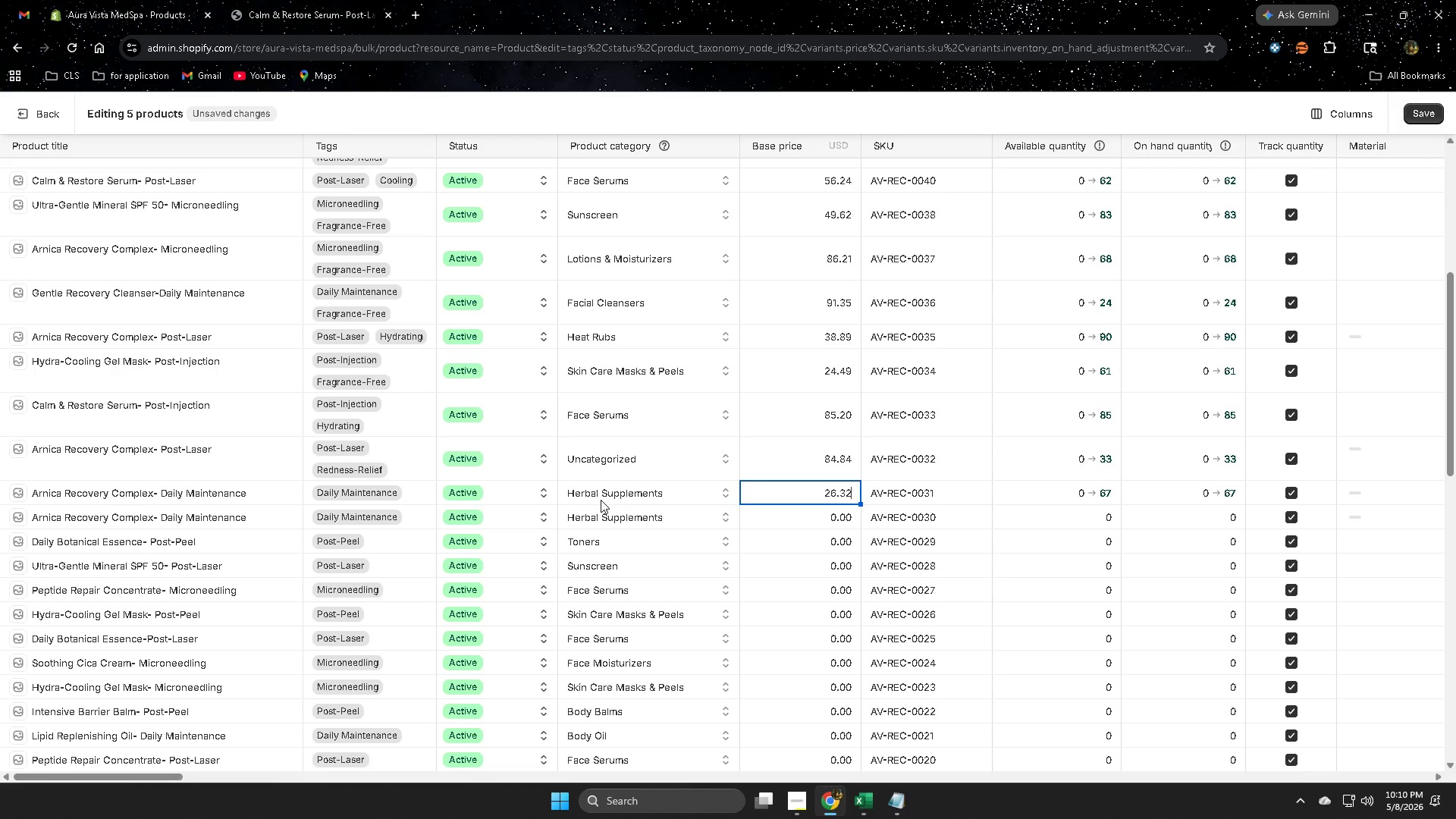 
left_click([415, 490])
 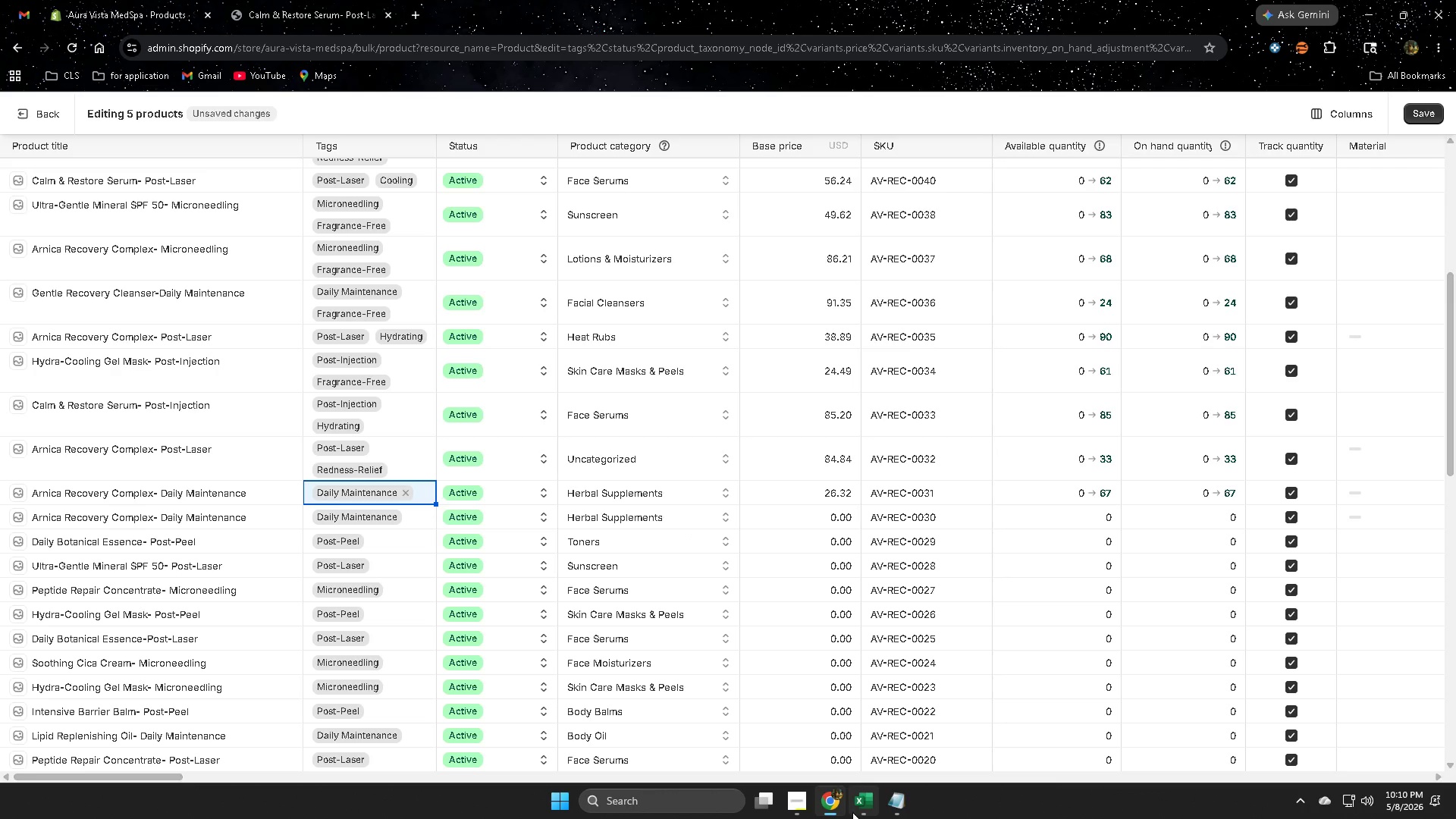 
left_click([871, 808])
 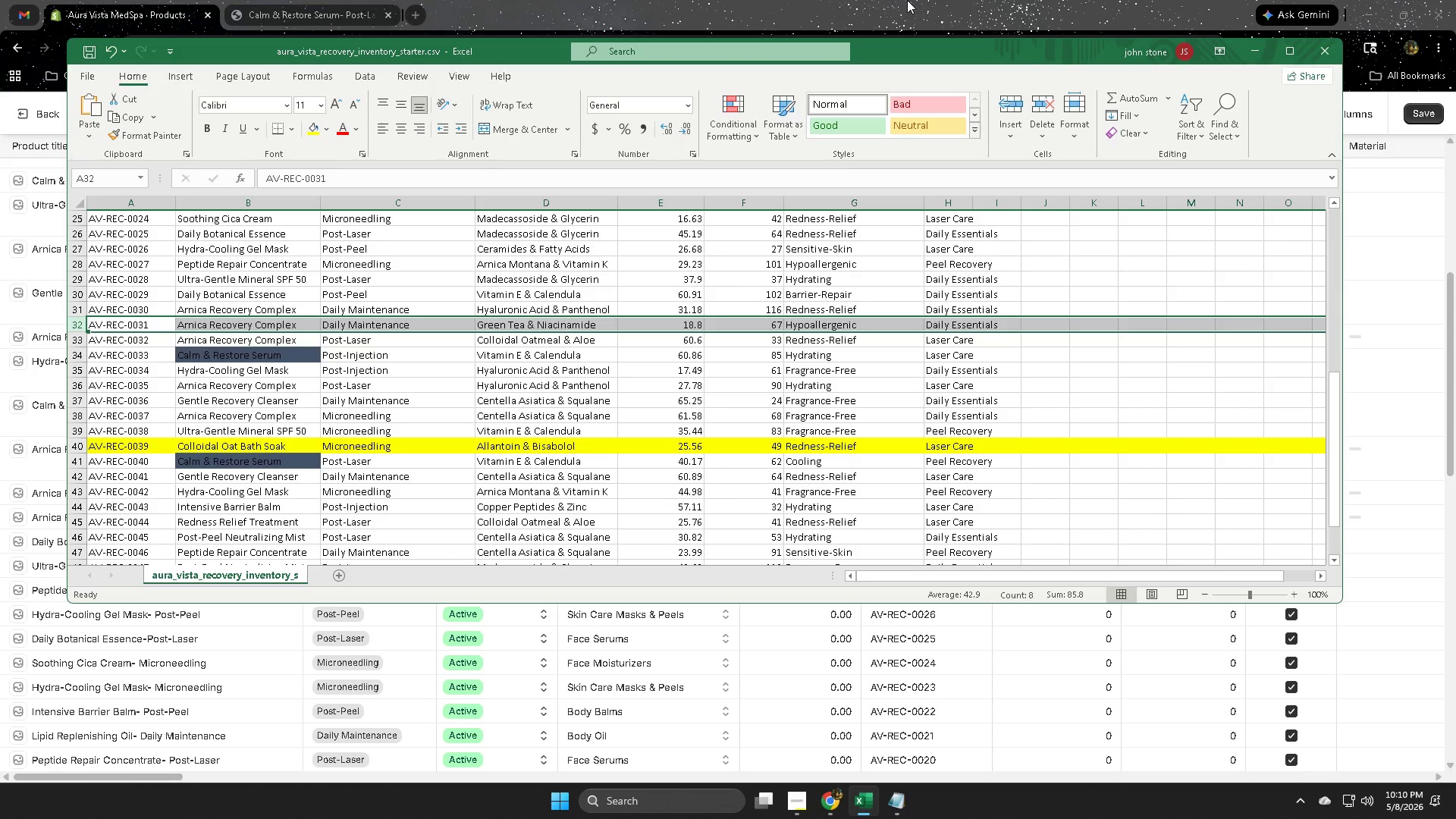 
left_click([900, 0])
 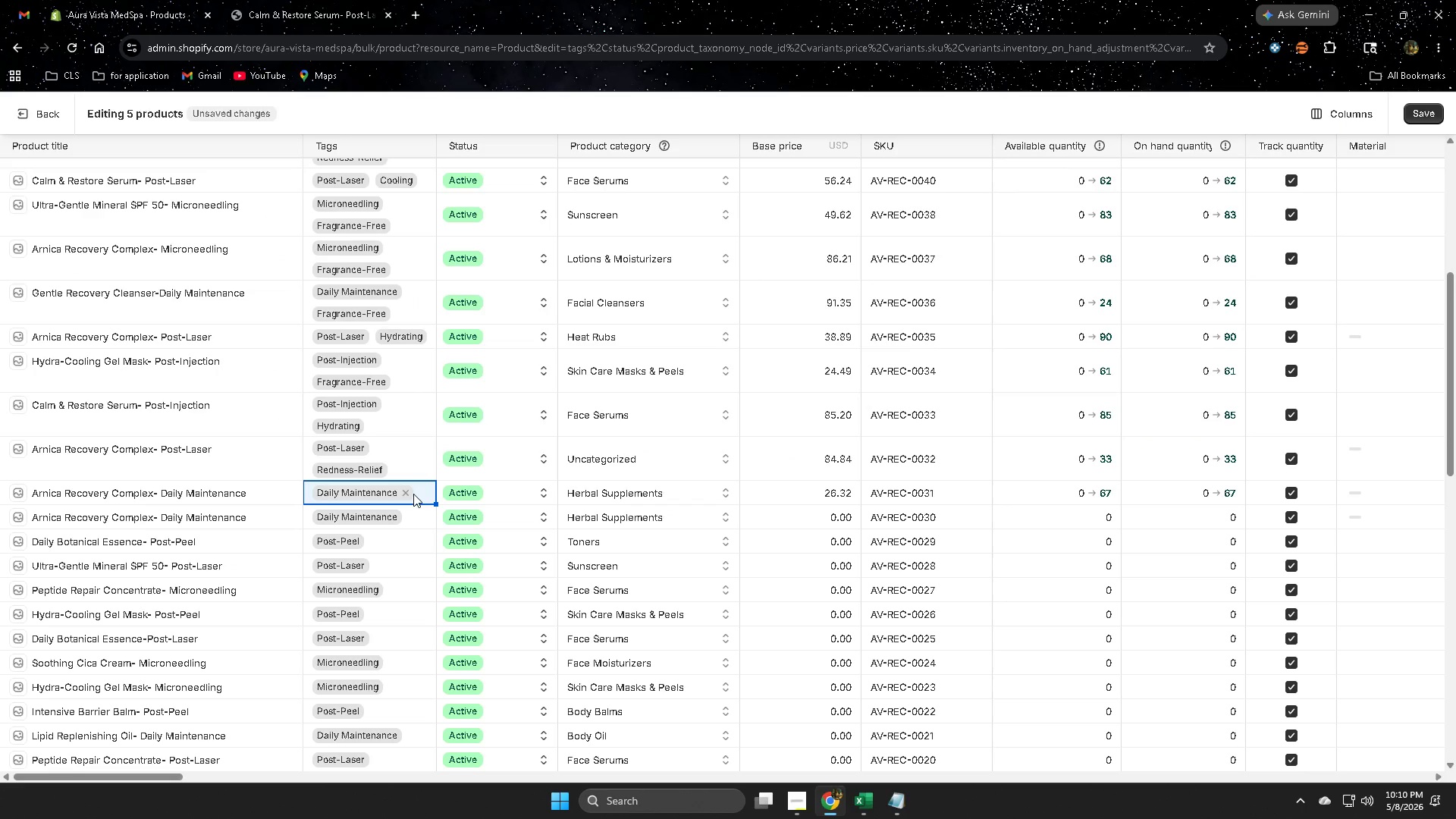 
double_click([422, 494])
 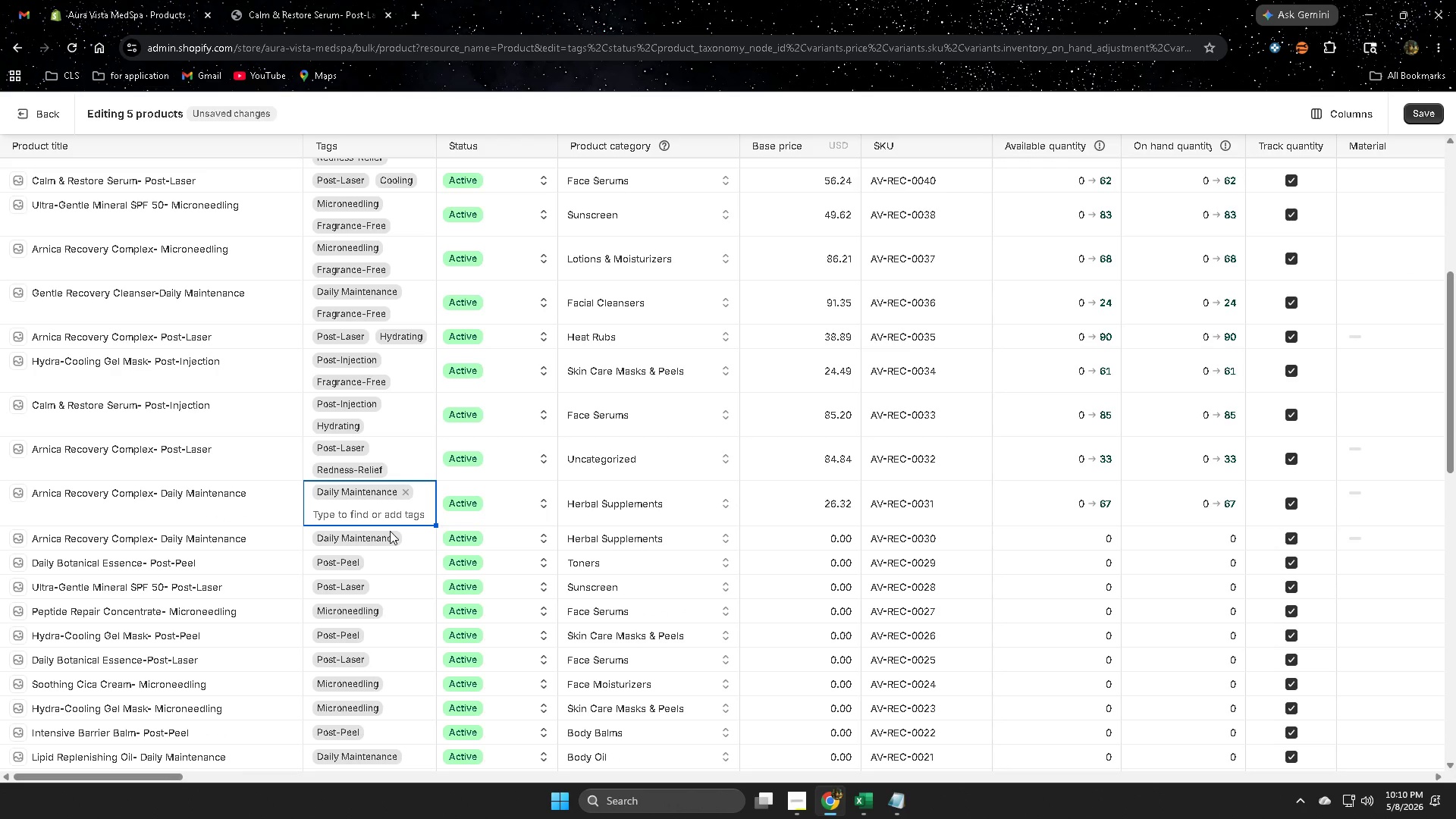 
type(hy)
 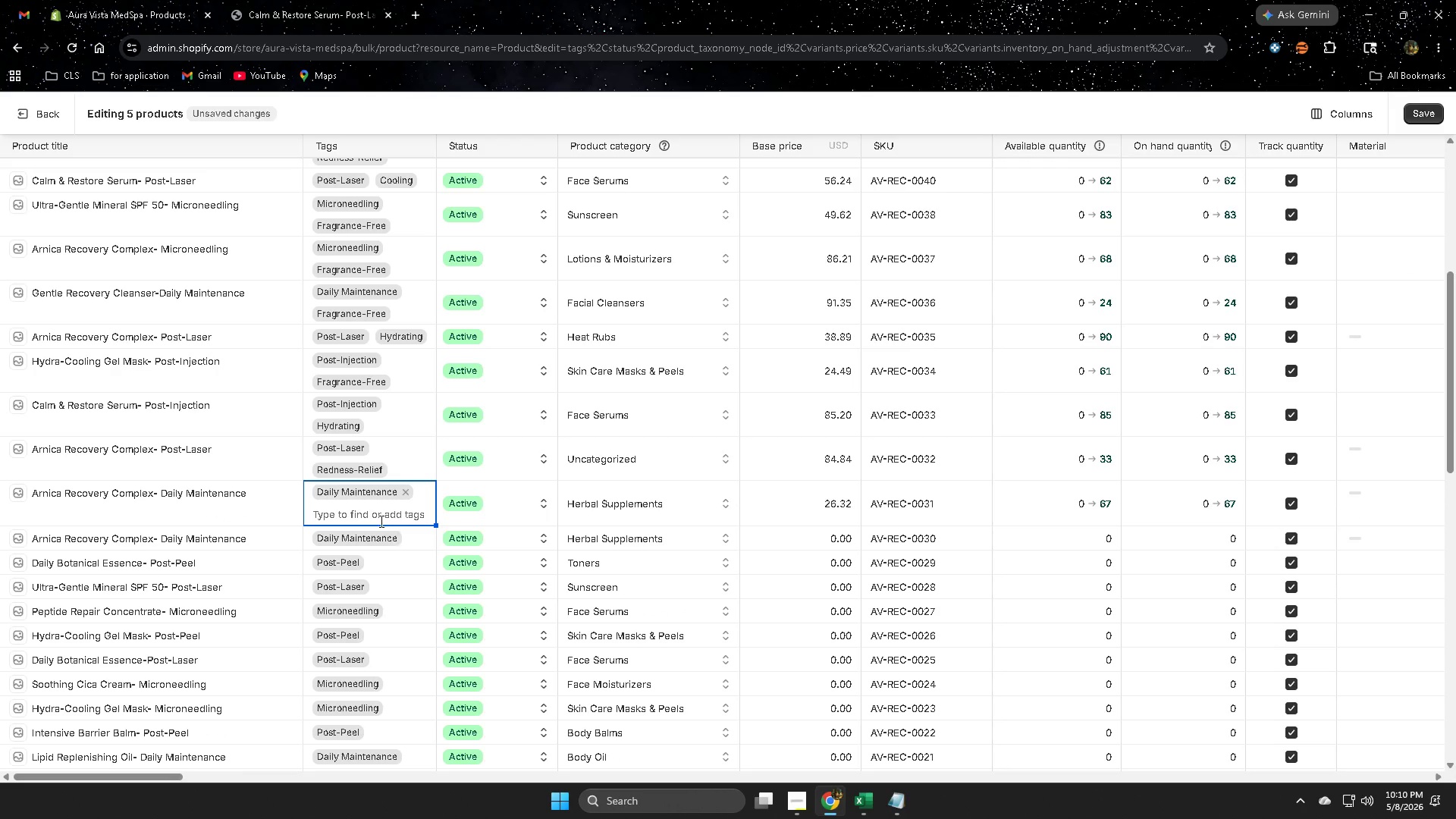 
left_click([380, 521])
 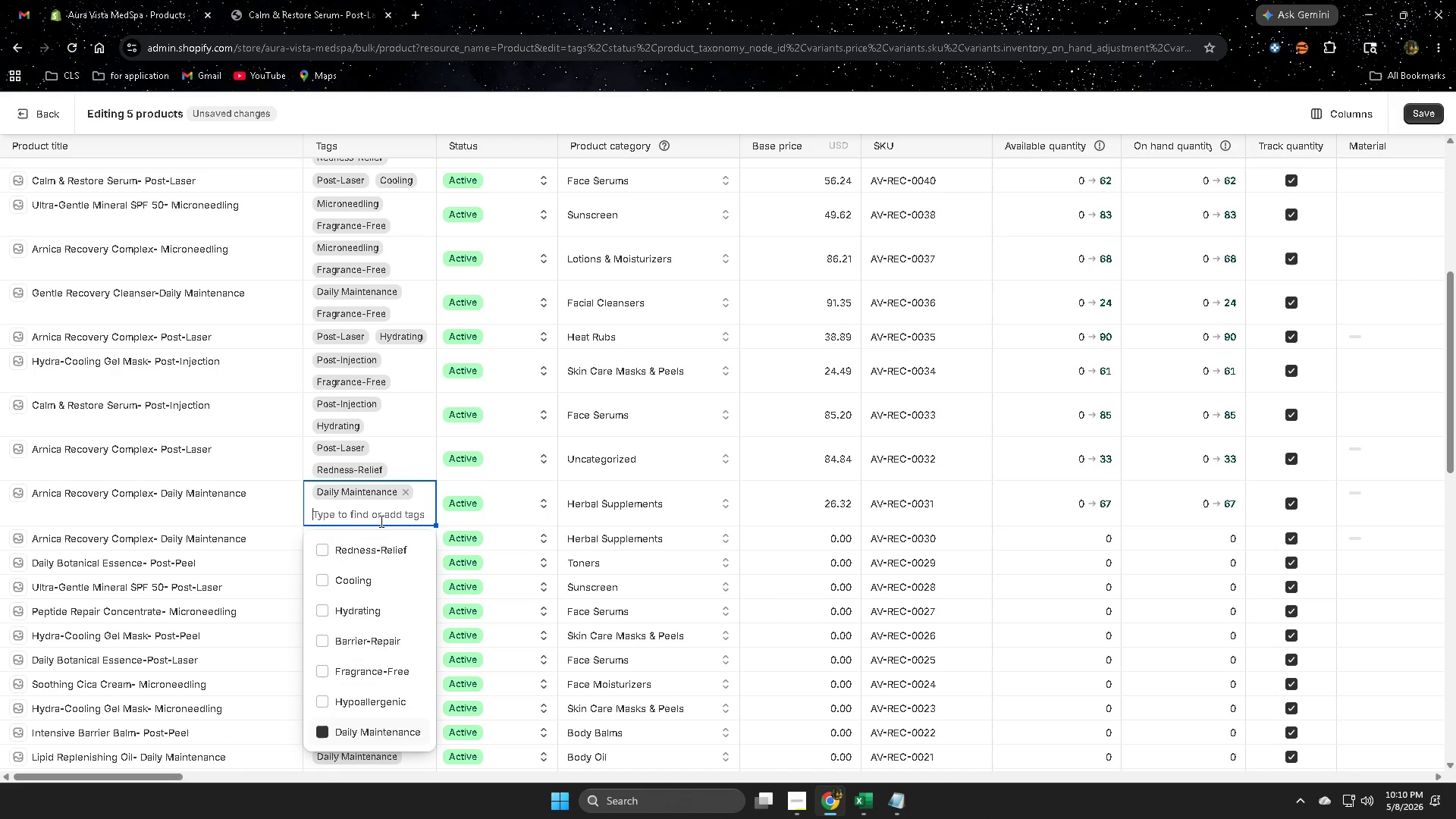 
key(H)
 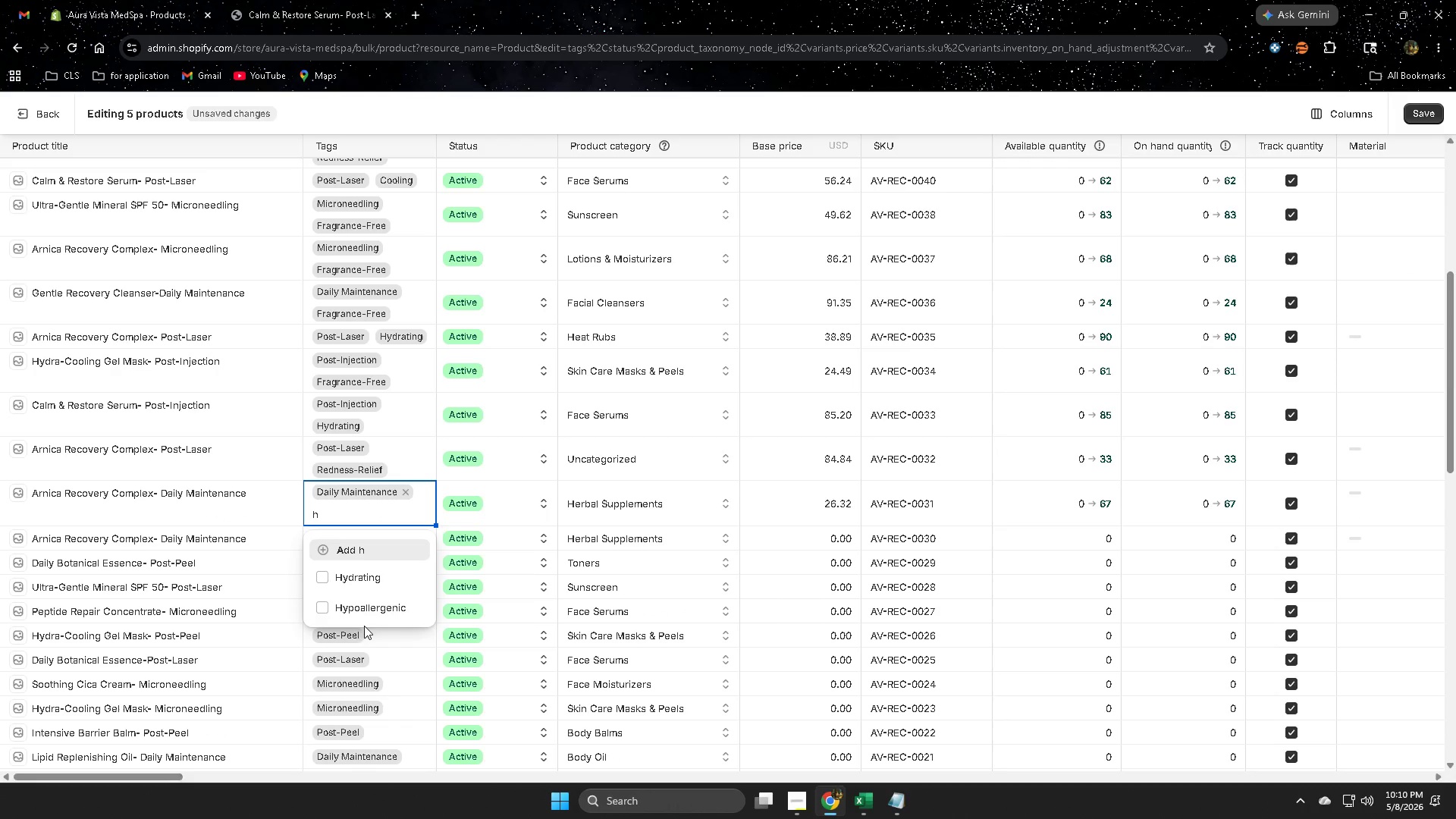 
left_click([366, 610])
 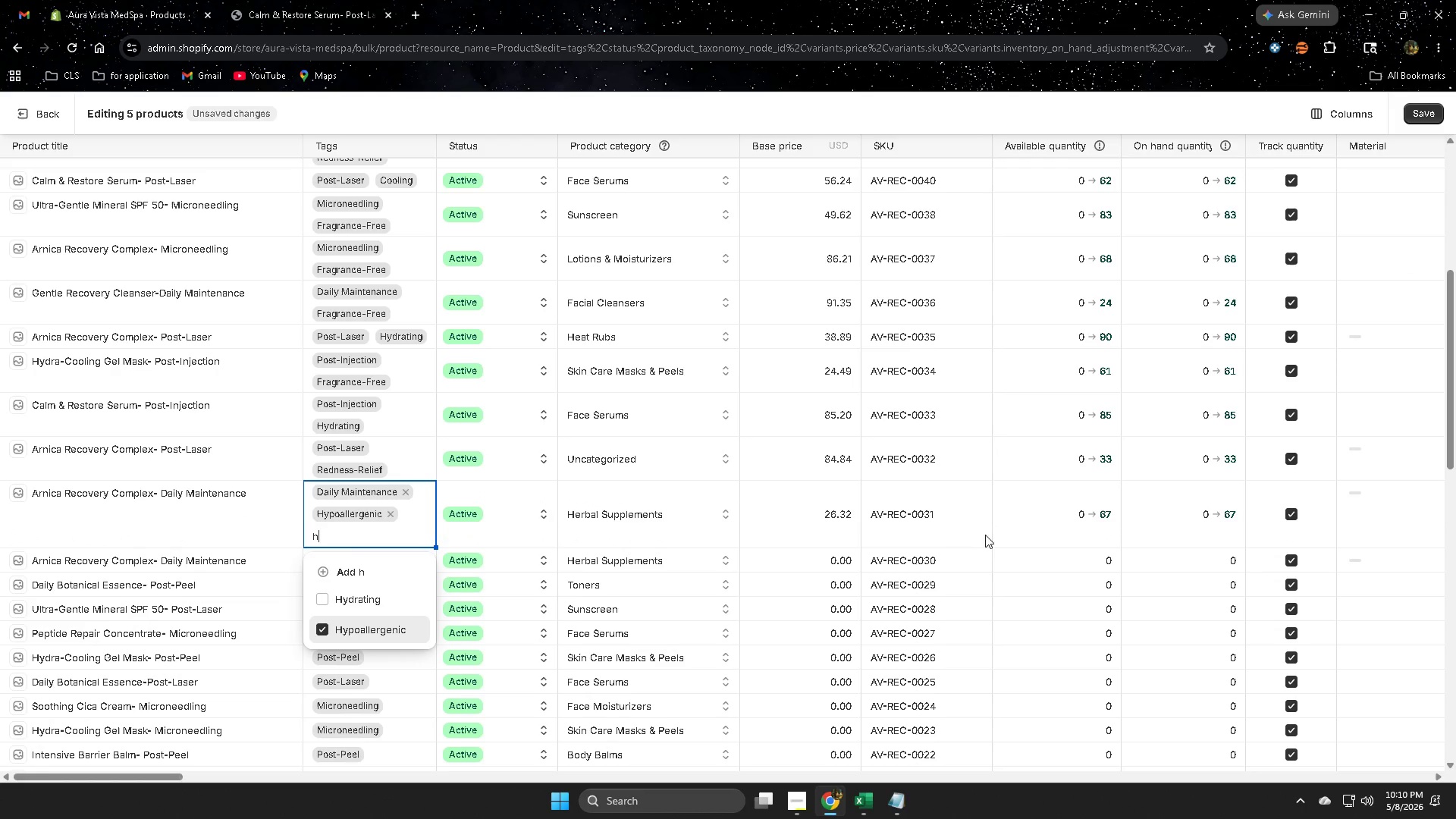 
left_click([1025, 514])
 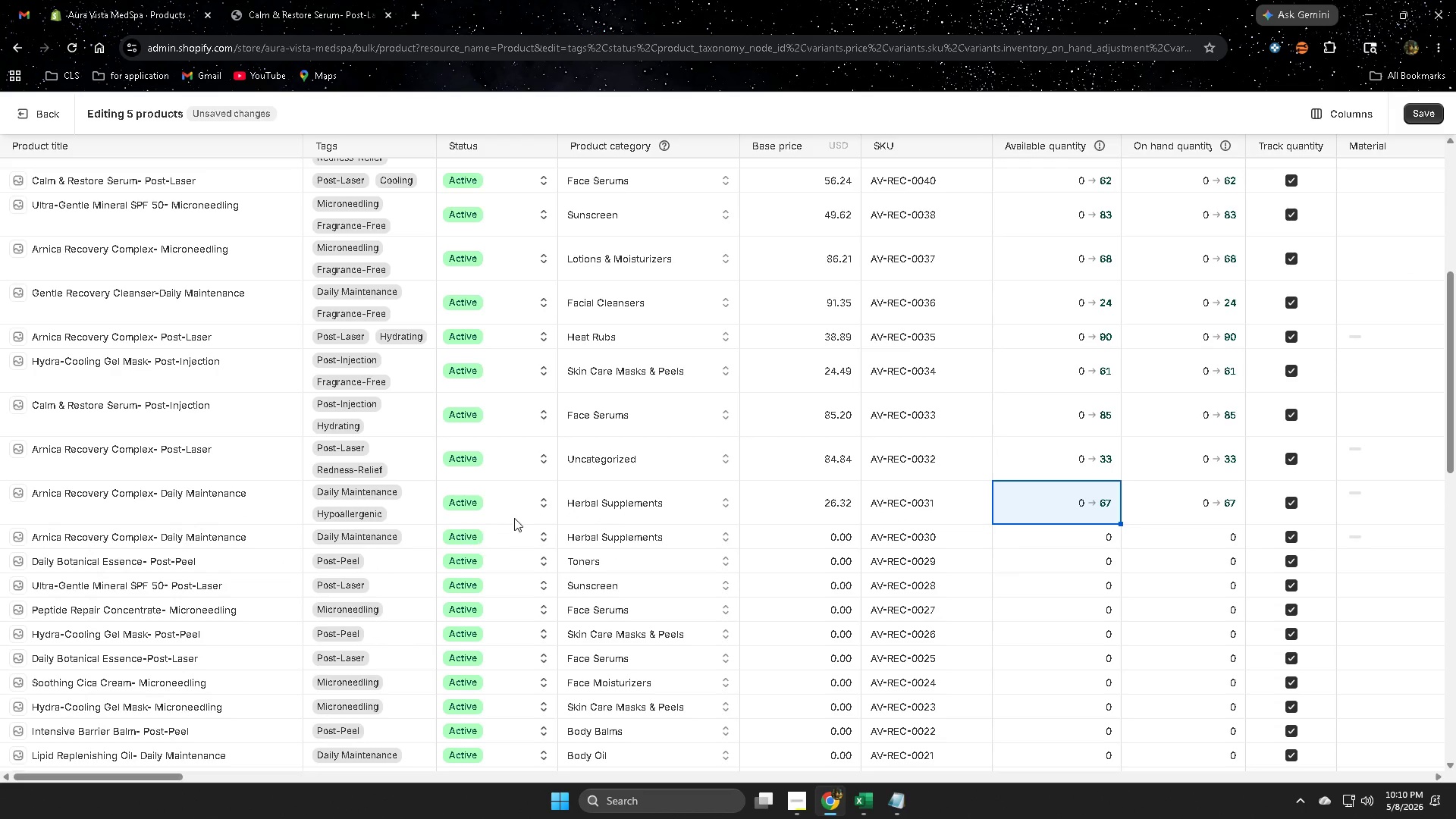 
scroll: coordinate [904, 548], scroll_direction: down, amount: 1.0
 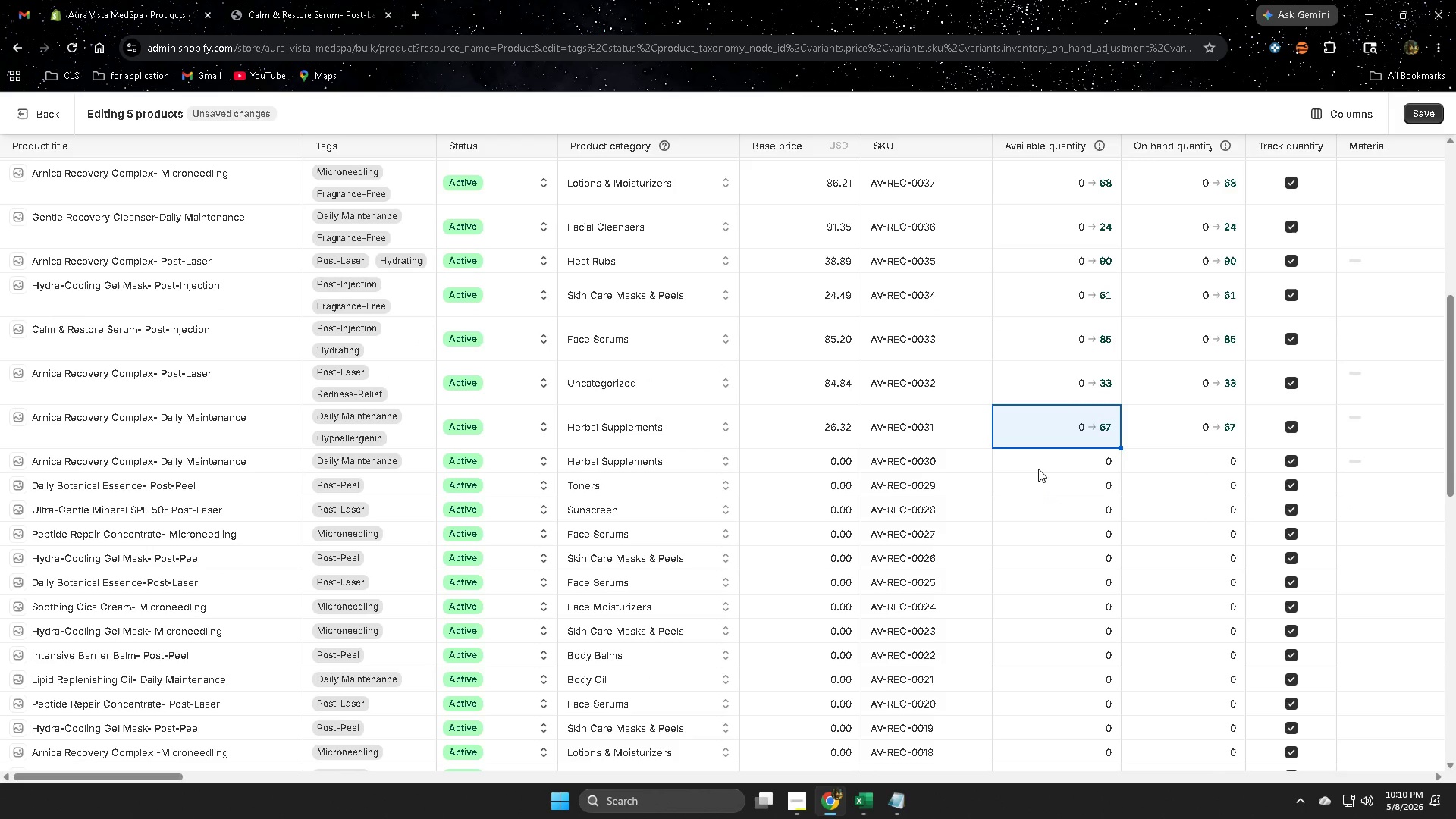 
left_click([1038, 464])
 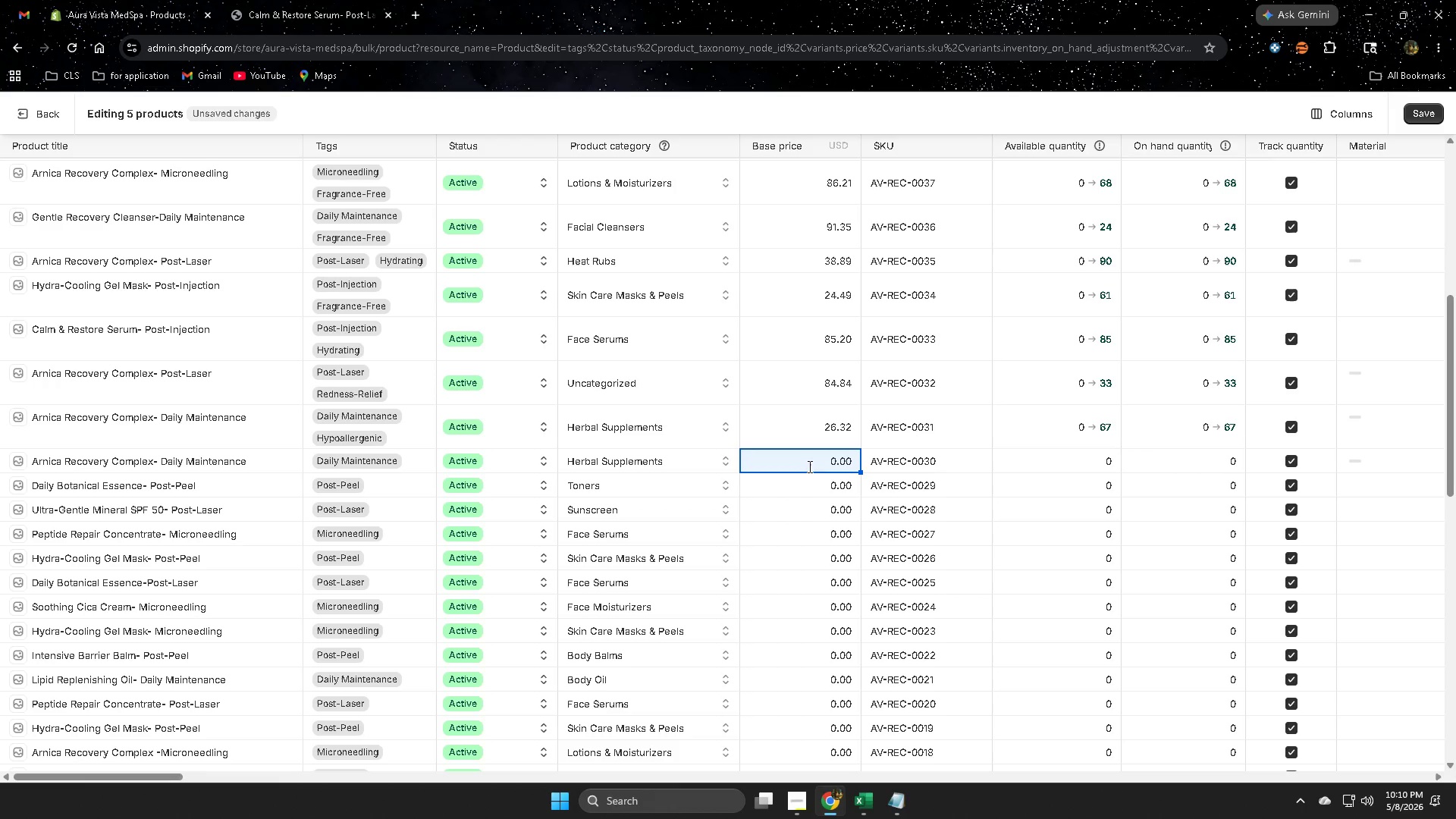 
left_click([1087, 470])
 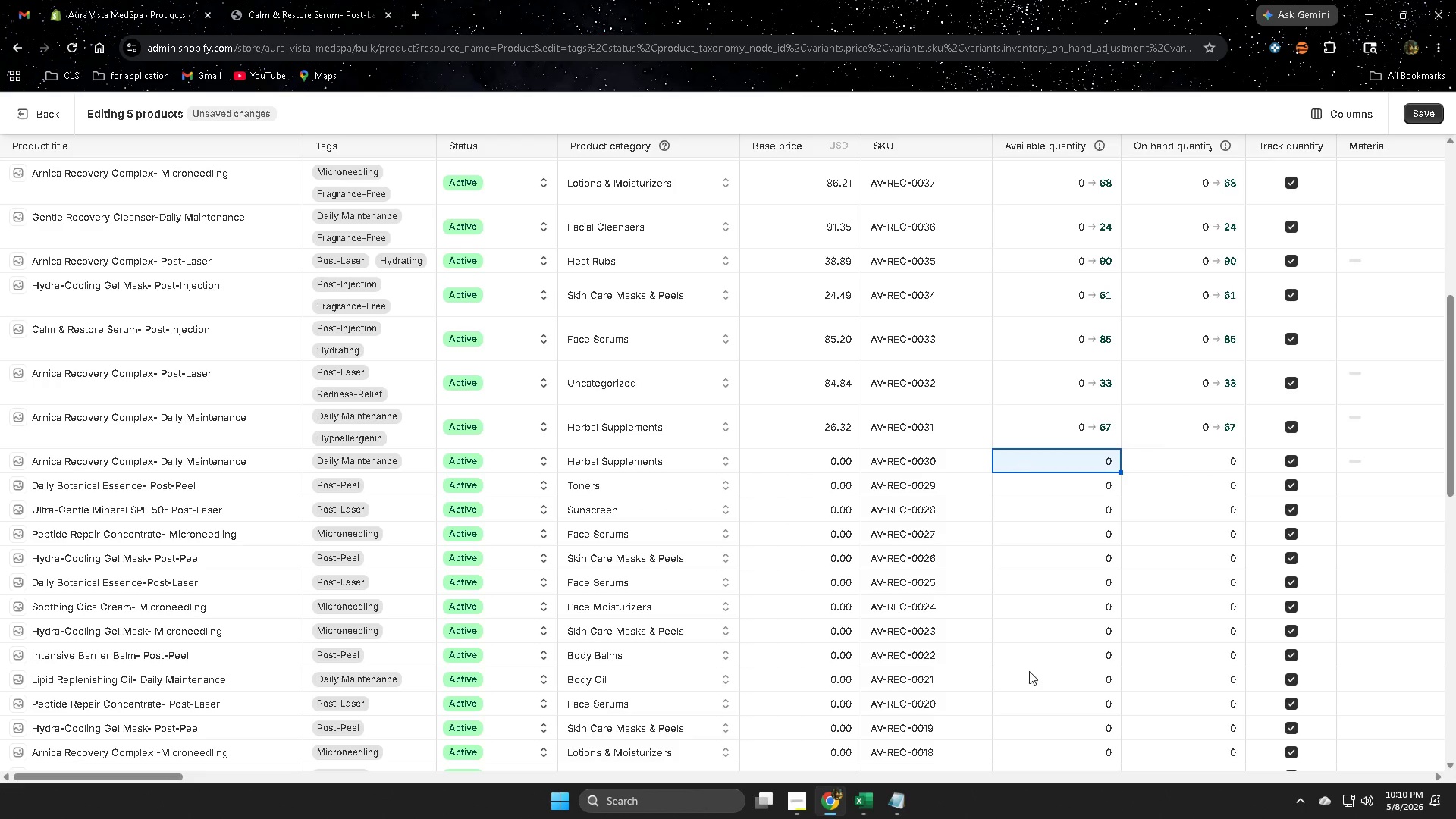 
left_click([873, 798])
 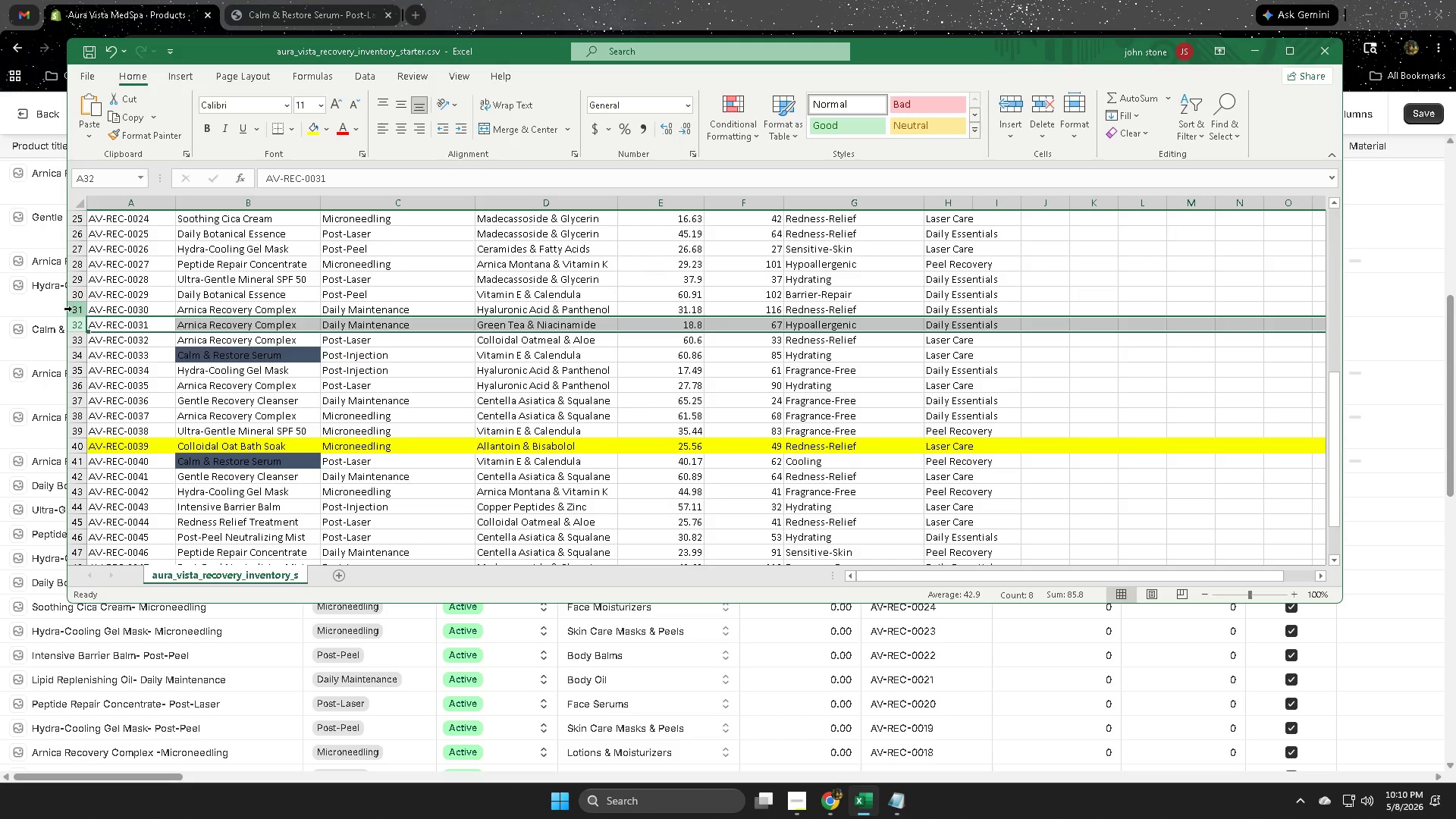 
left_click([72, 309])
 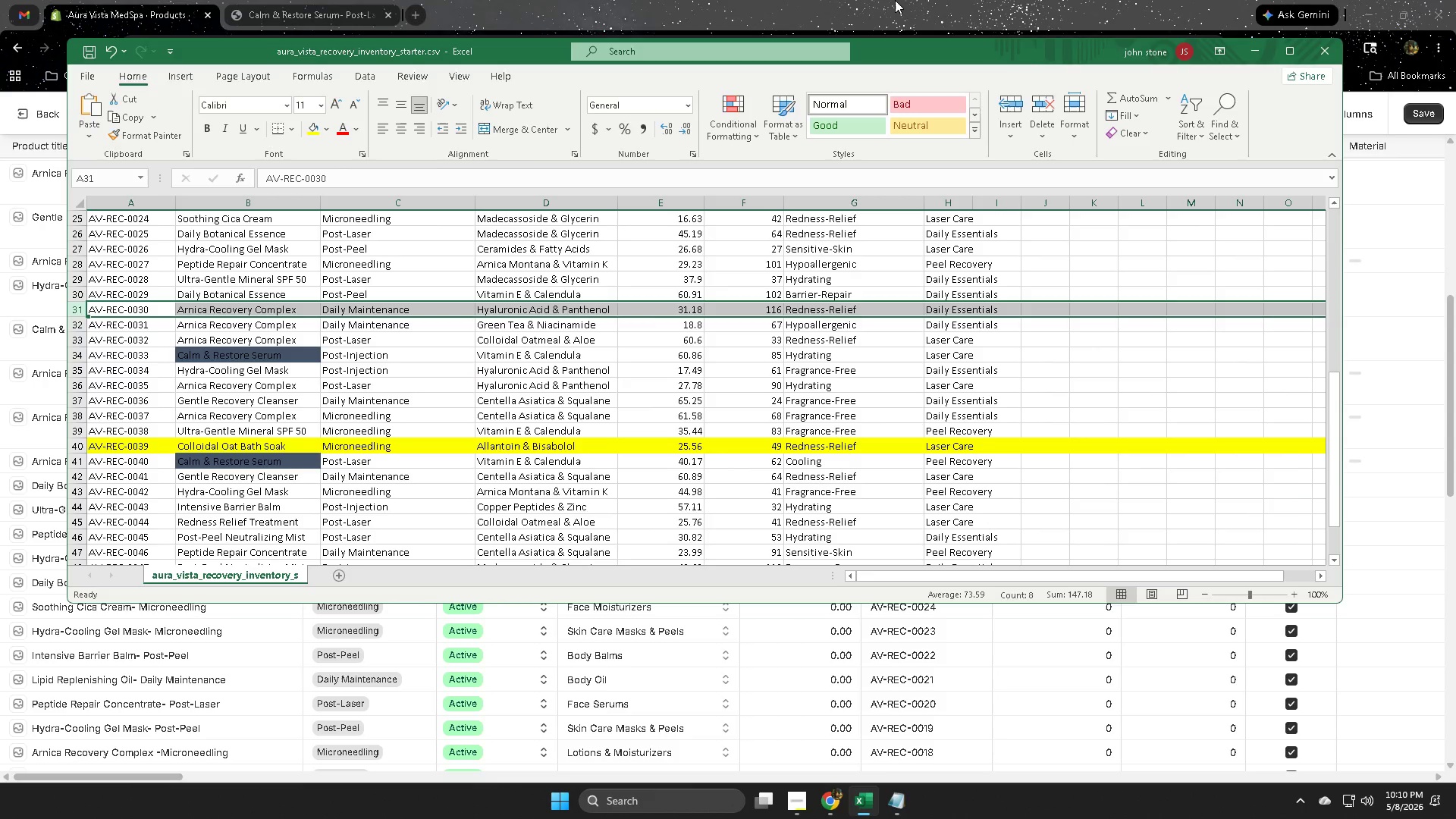 
left_click([897, 0])
 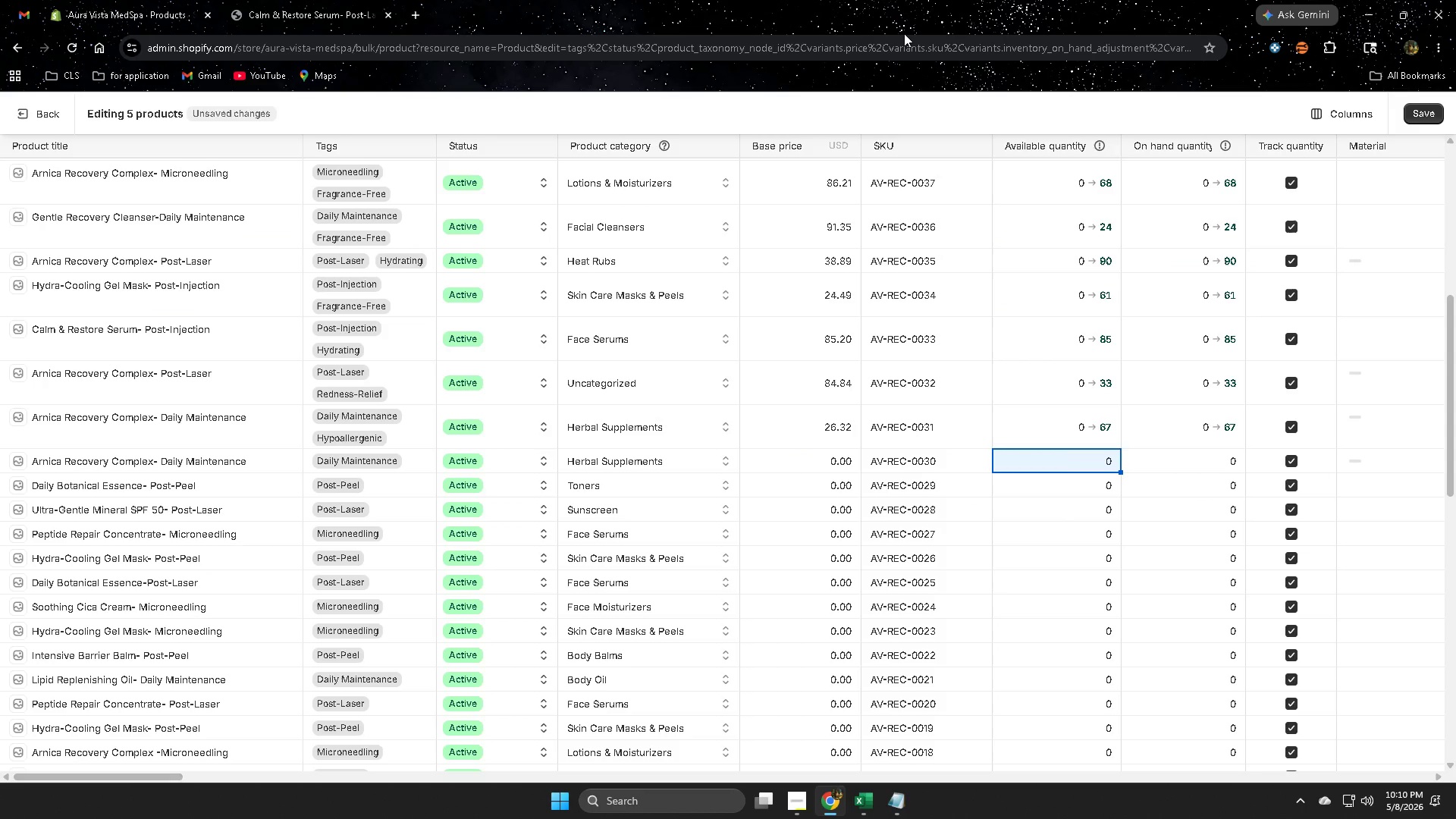 
key(Numpad1)
 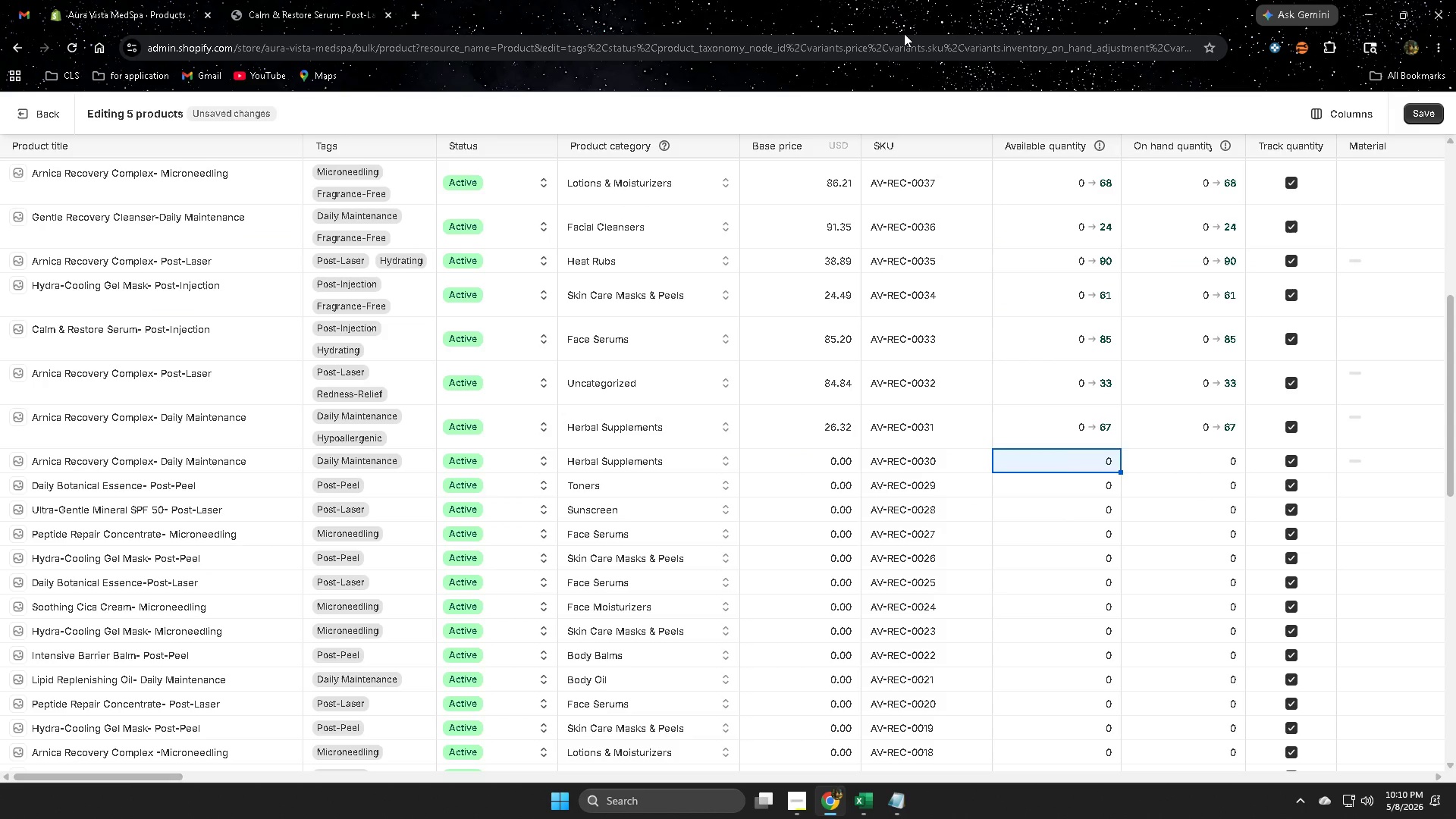 
key(Numpad1)
 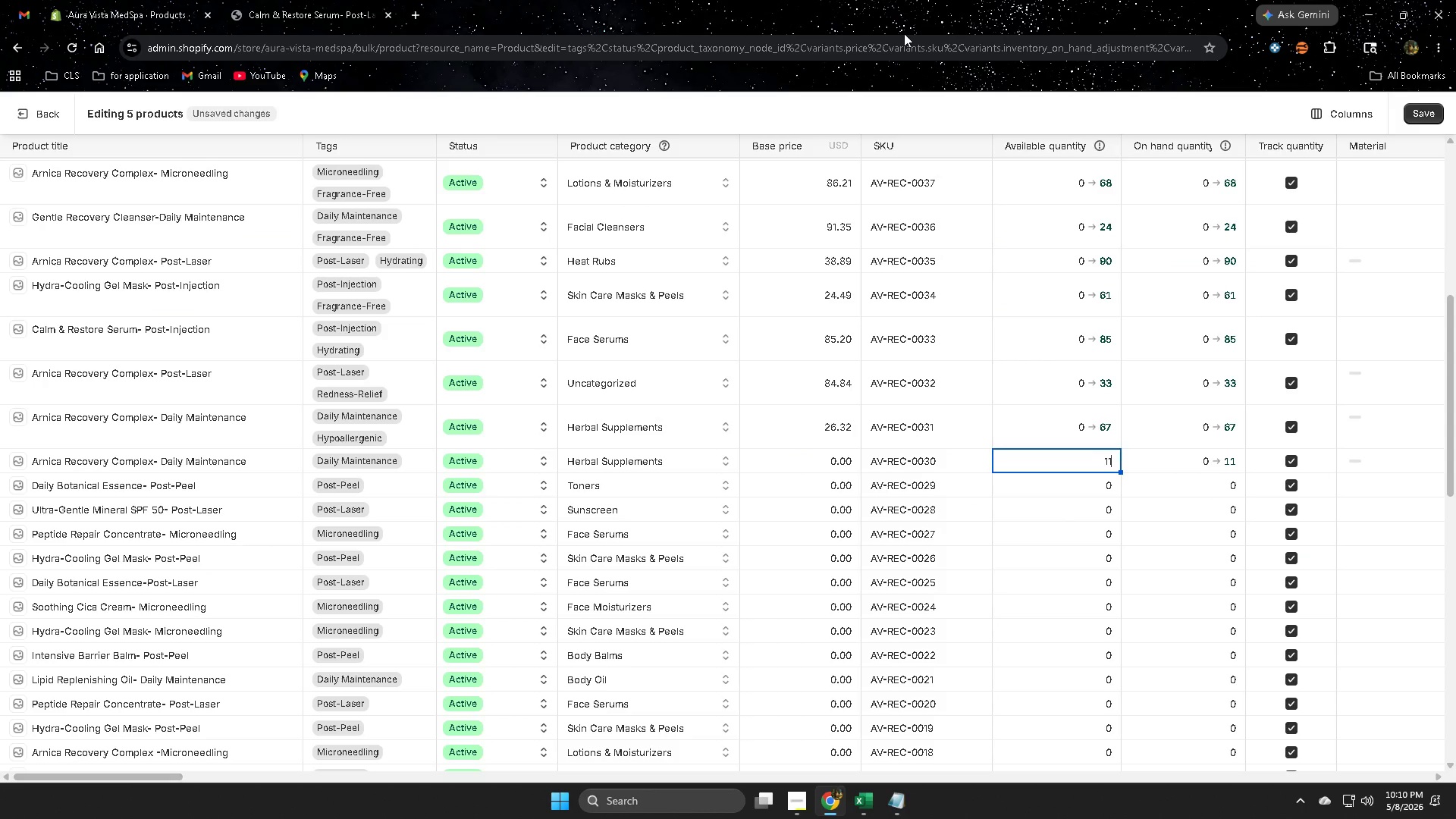 
key(Numpad6)
 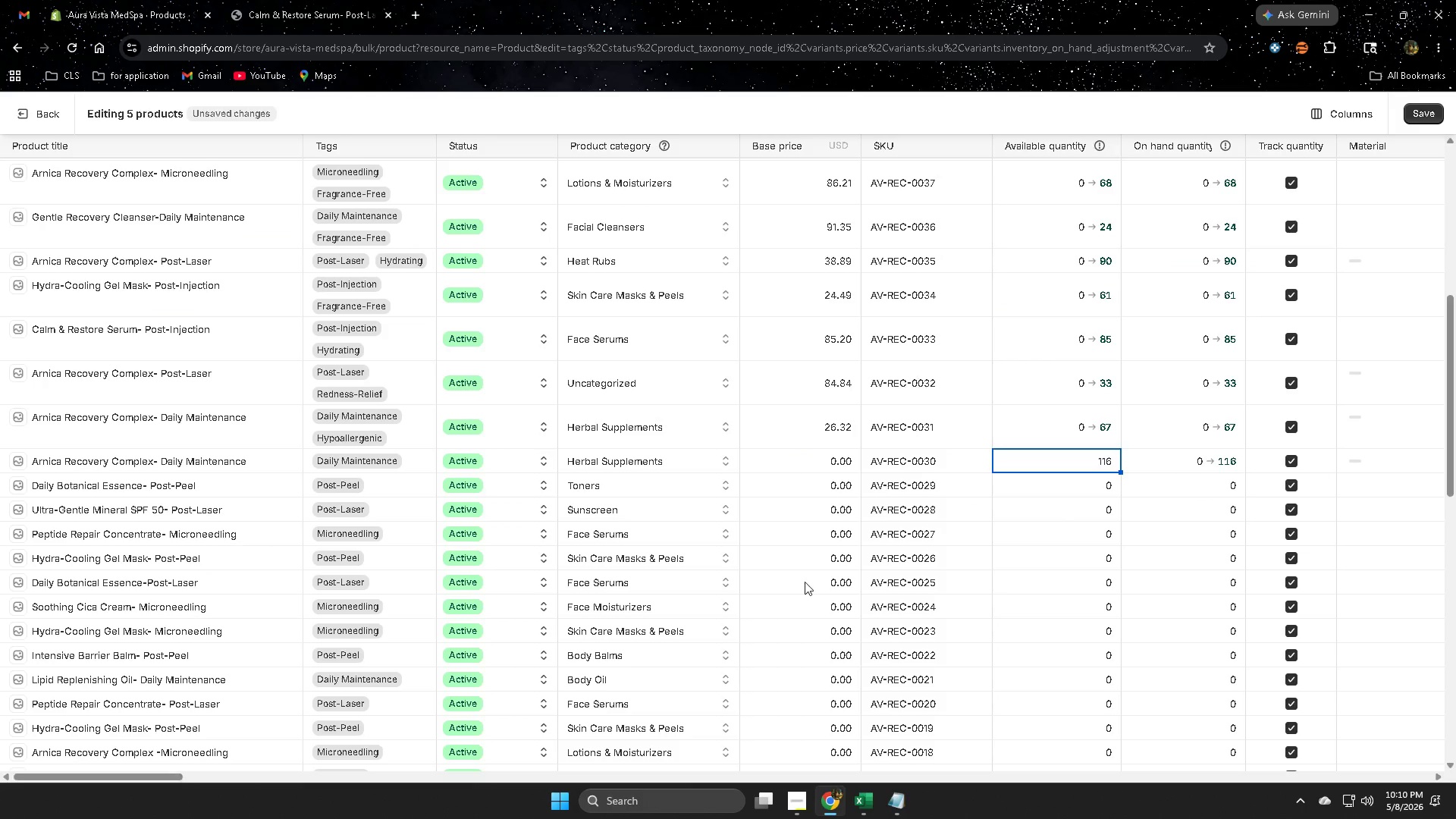 
left_click([814, 459])
 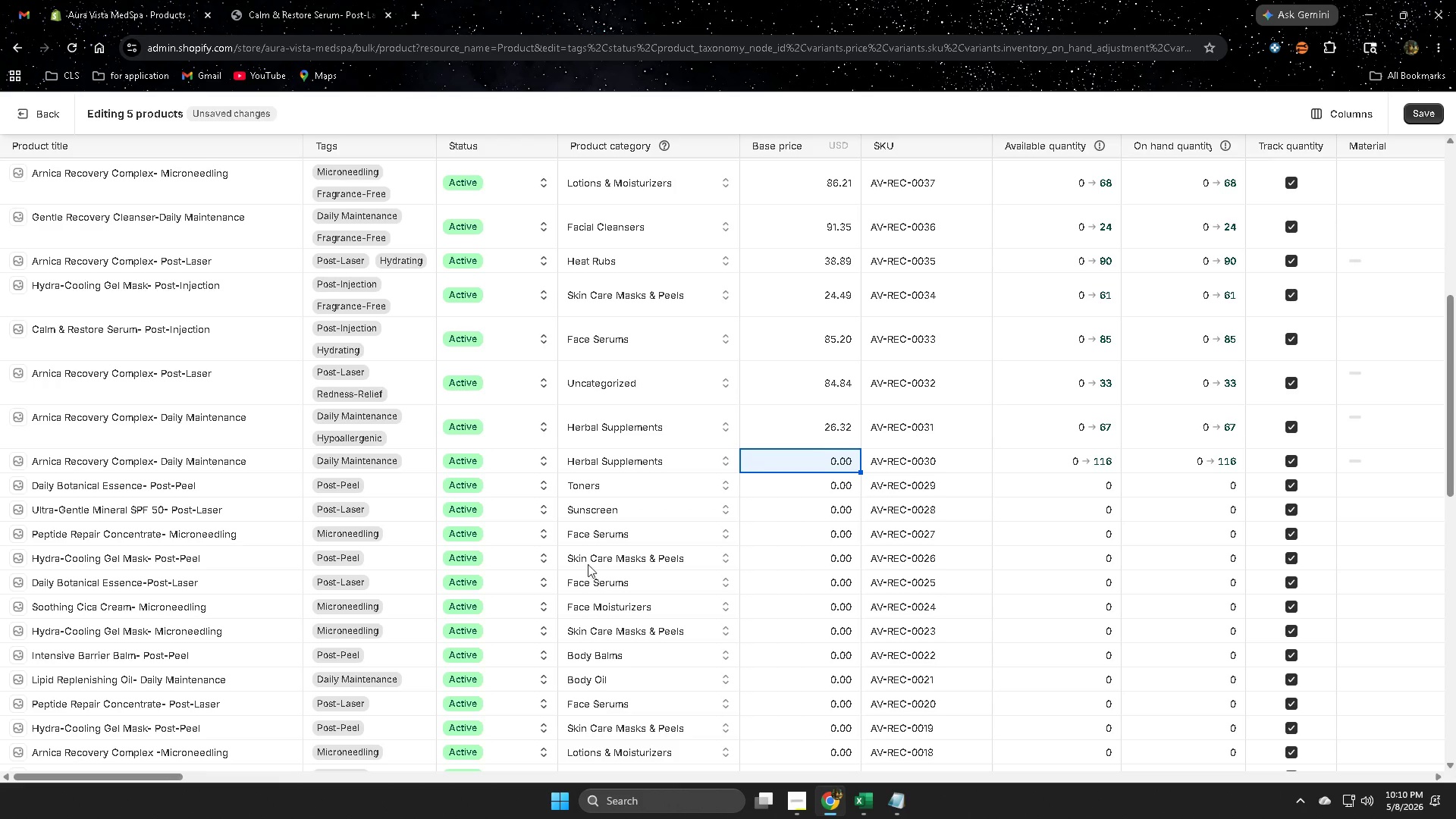 
left_click([871, 799])
 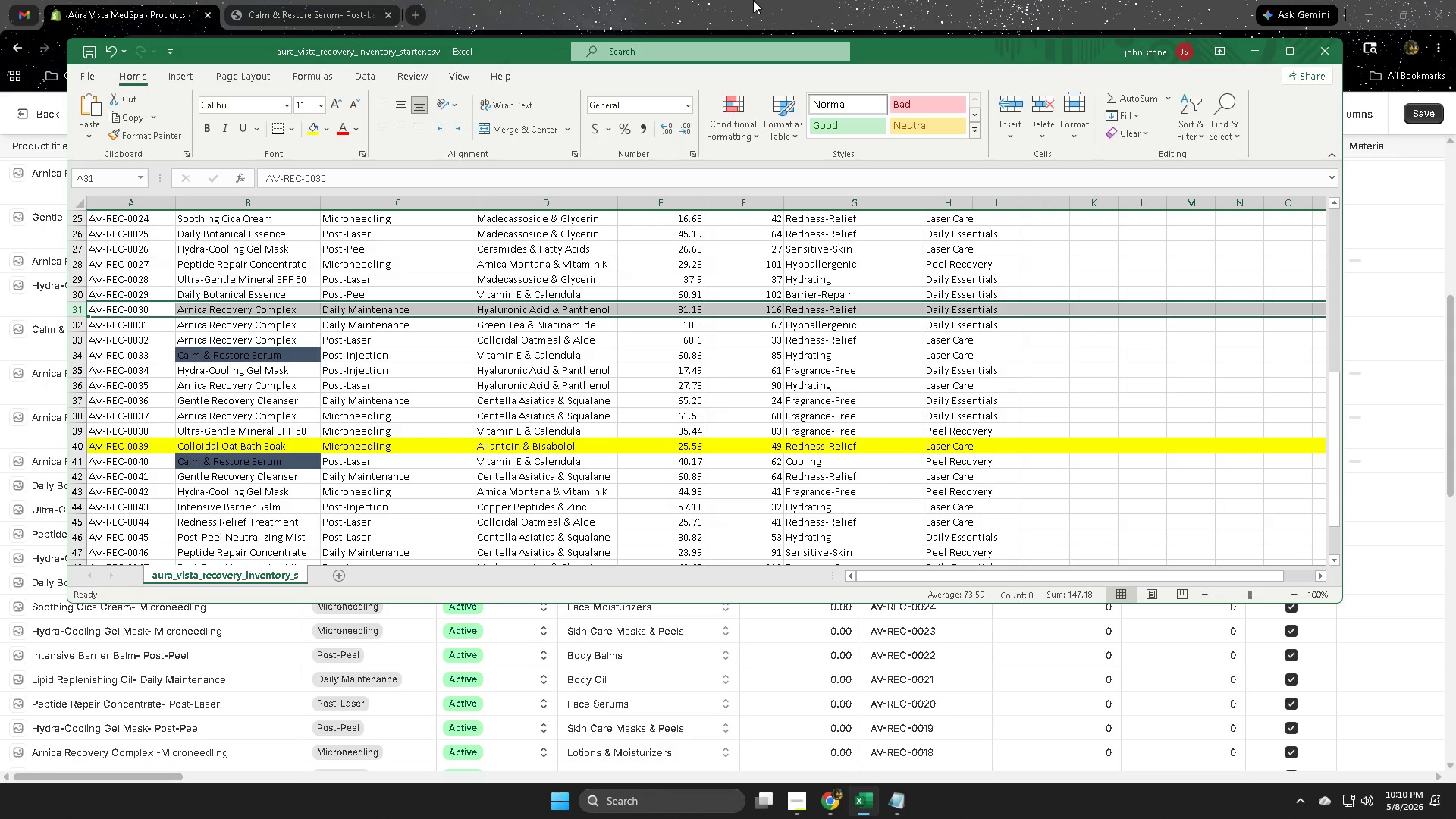 
left_click([753, 0])
 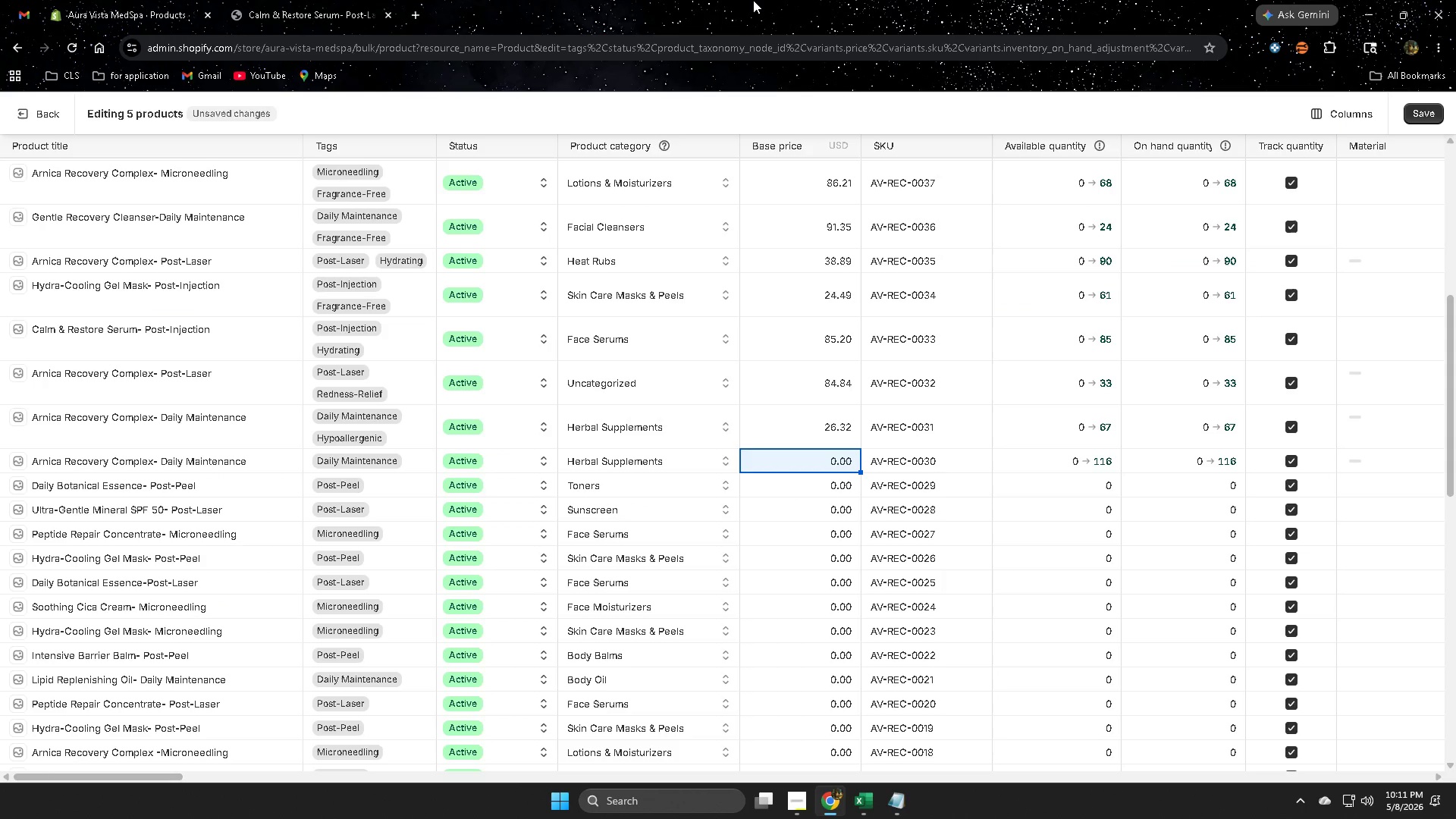 
wait(16.64)
 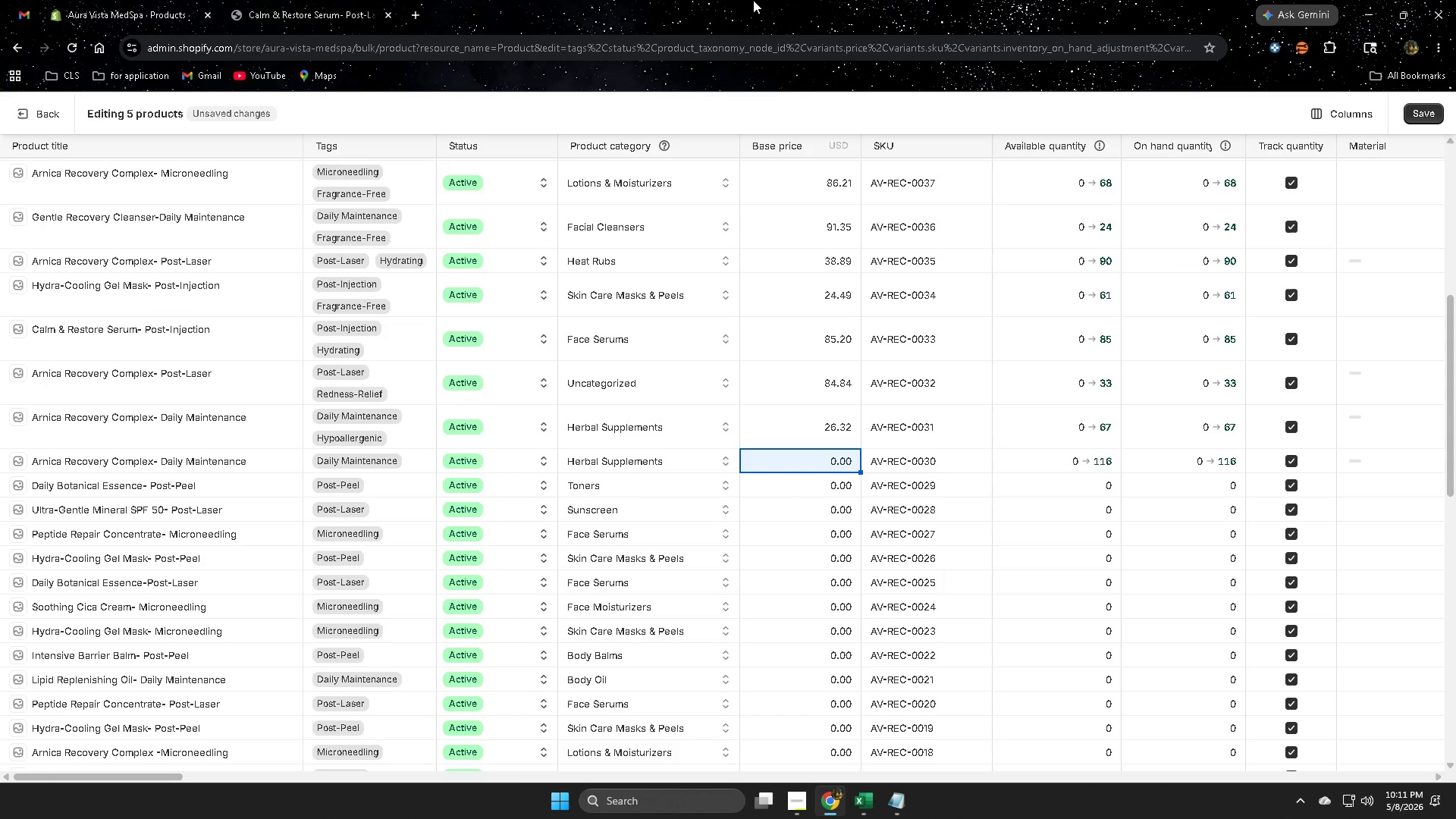 
key(Numpad4)
 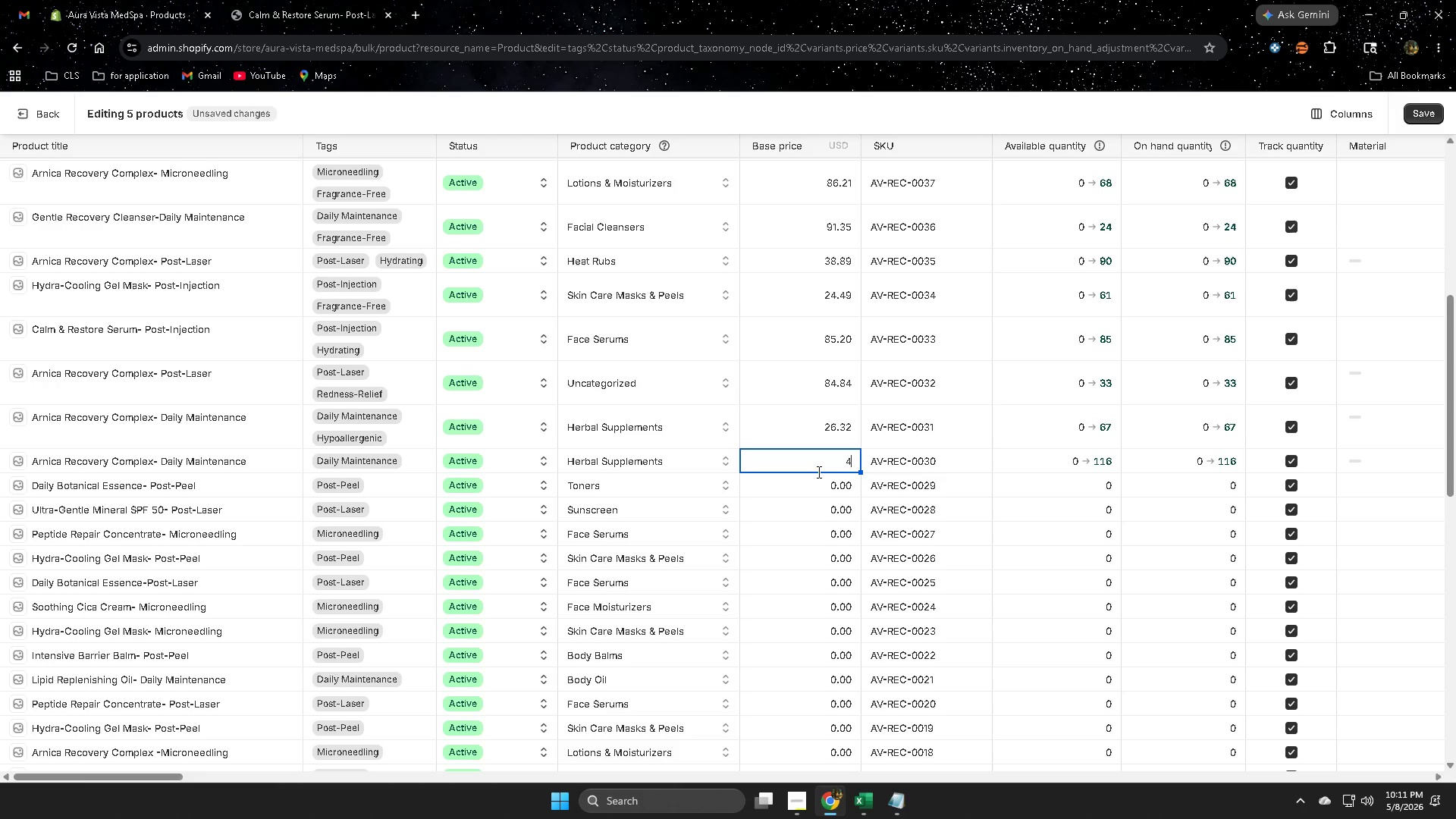 
key(Numpad3)
 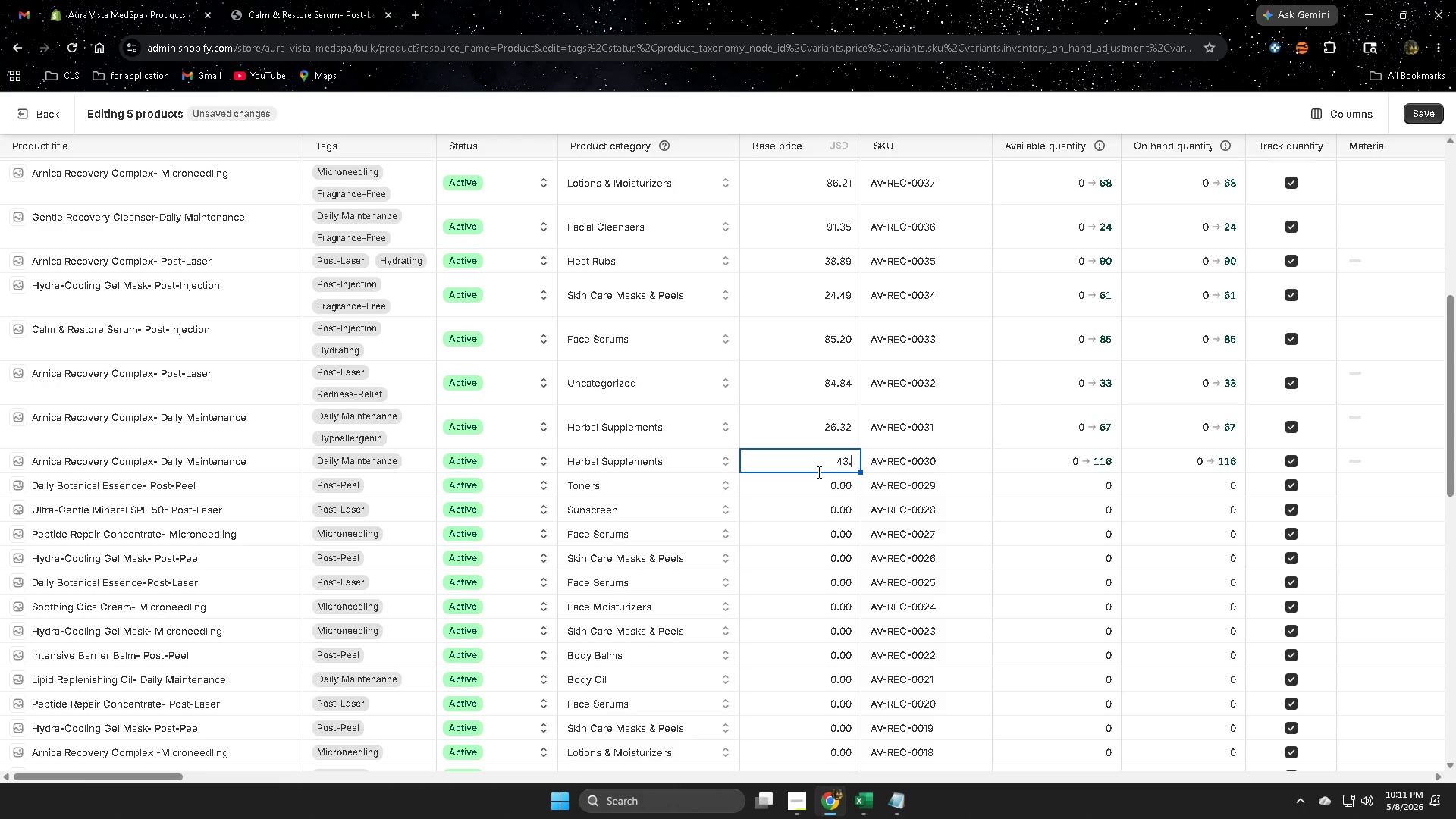 
key(NumpadDecimal)
 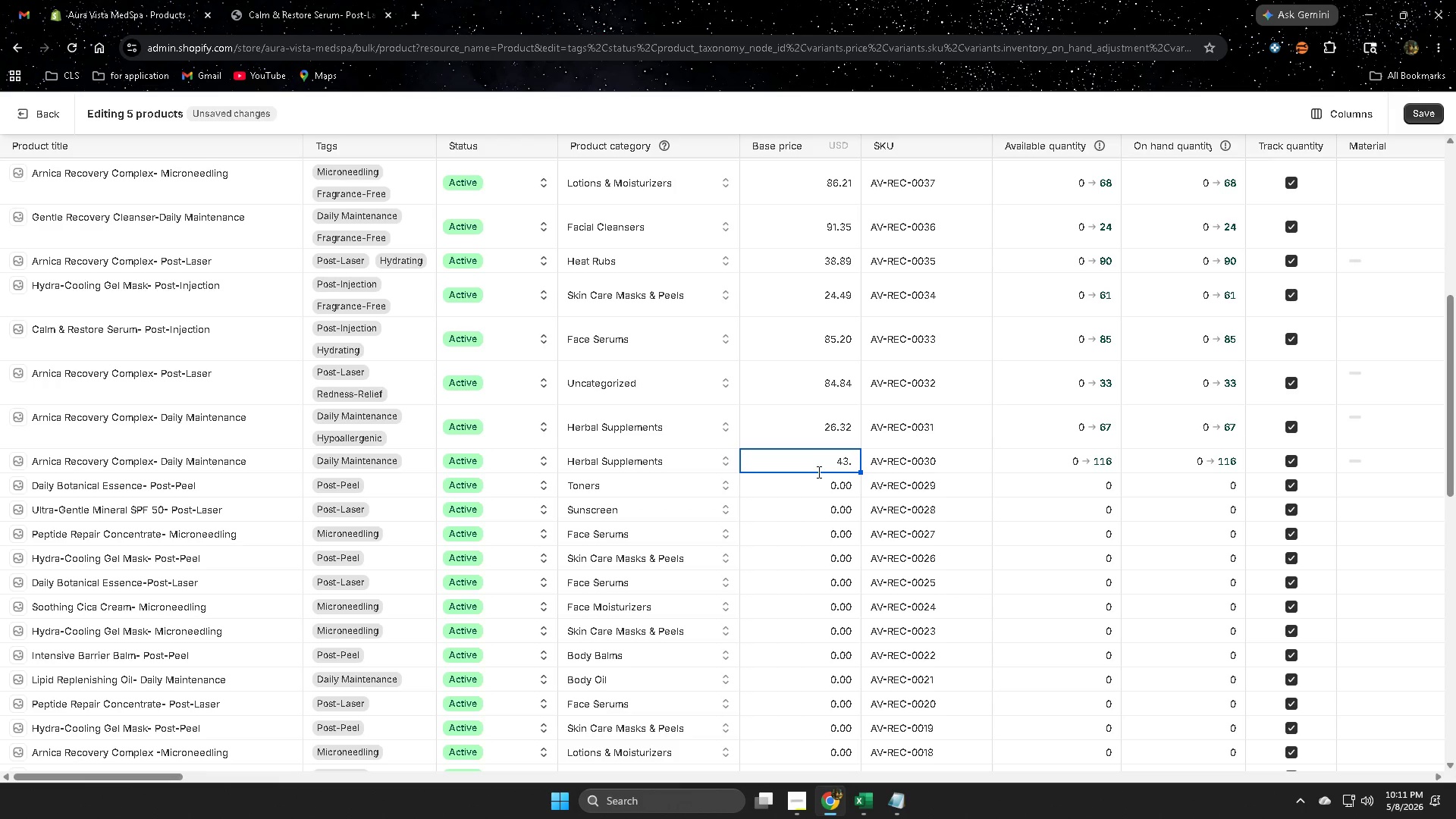 
key(Numpad6)
 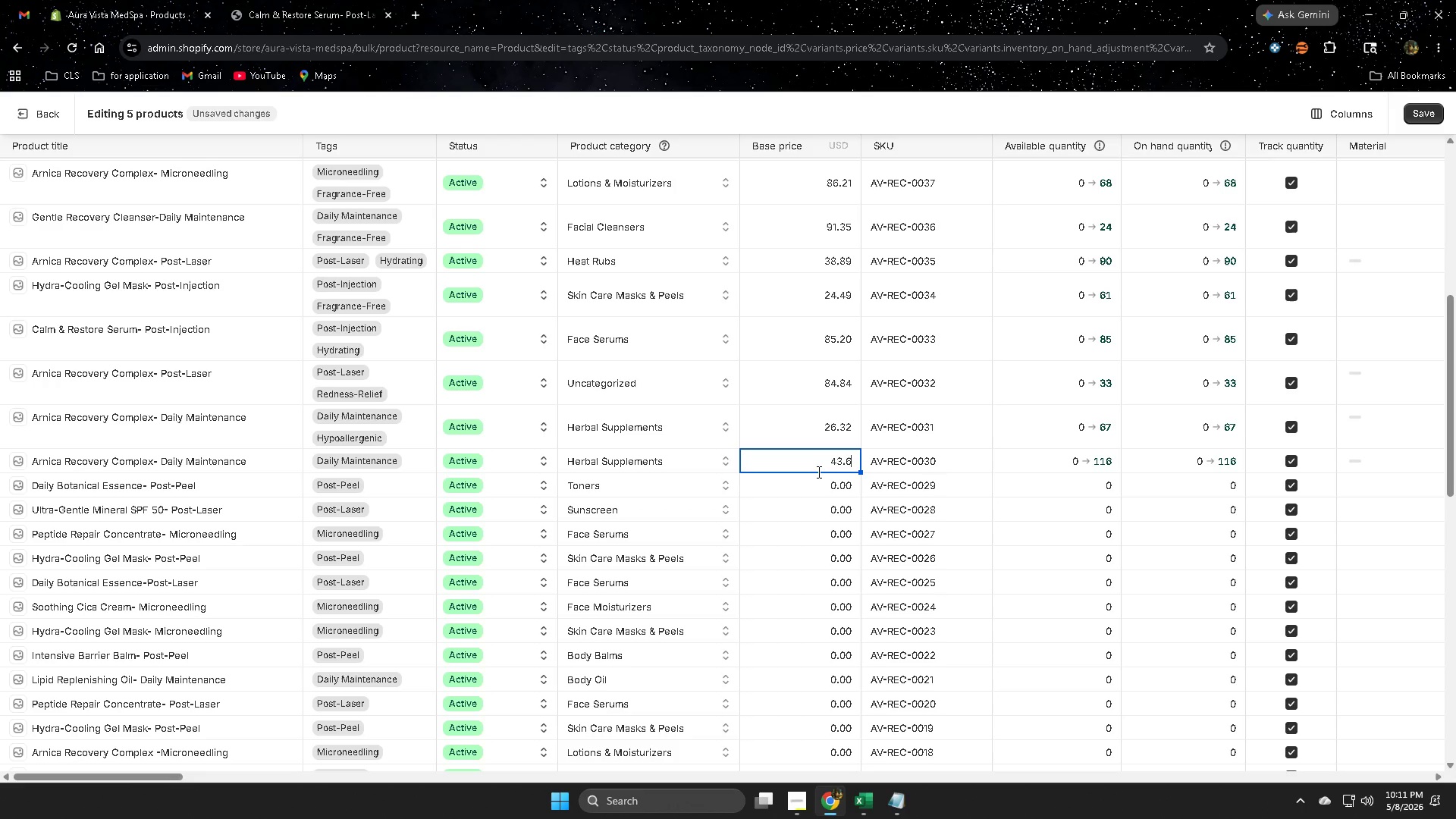 
key(Numpad5)
 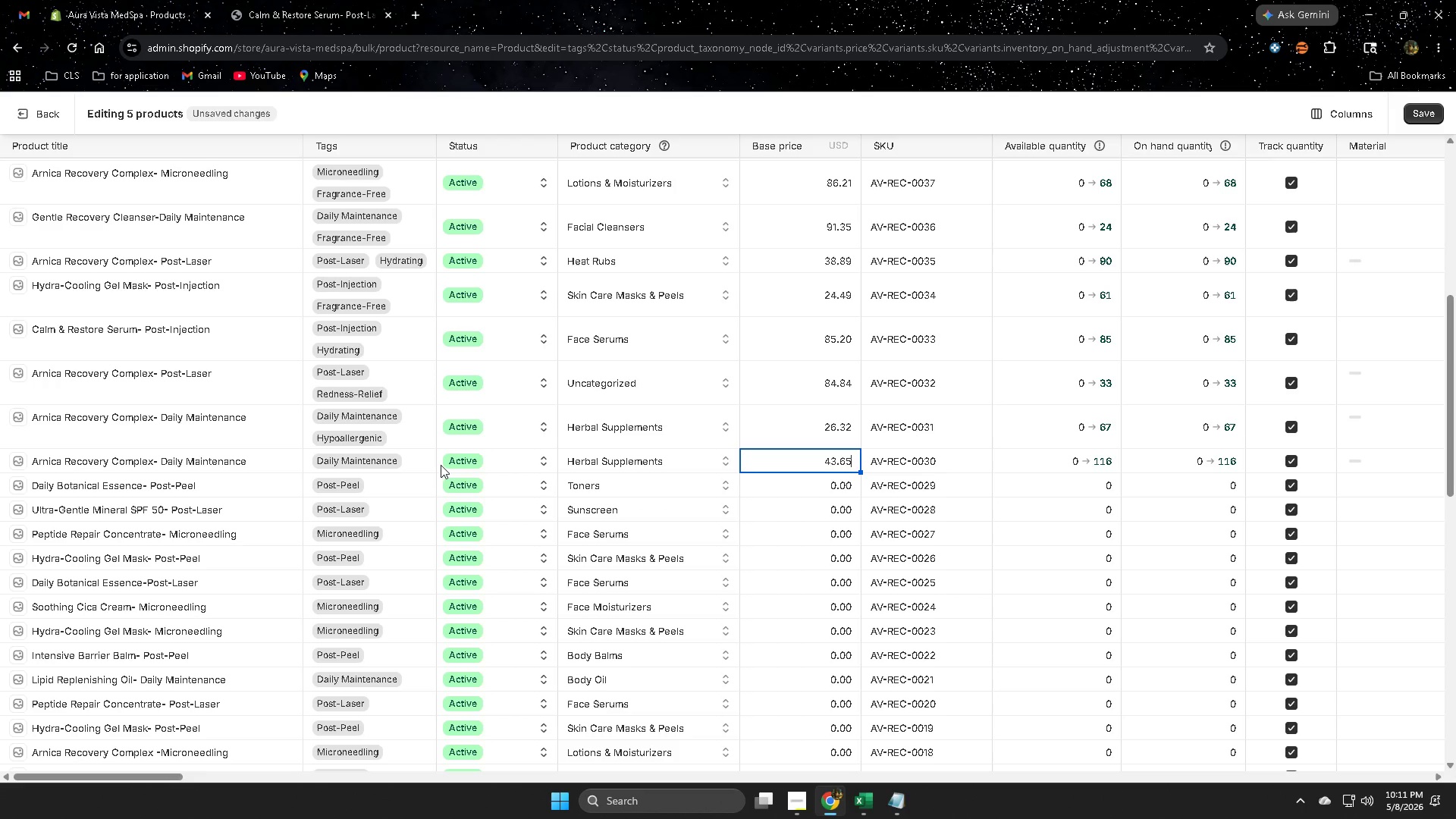 
left_click([424, 460])
 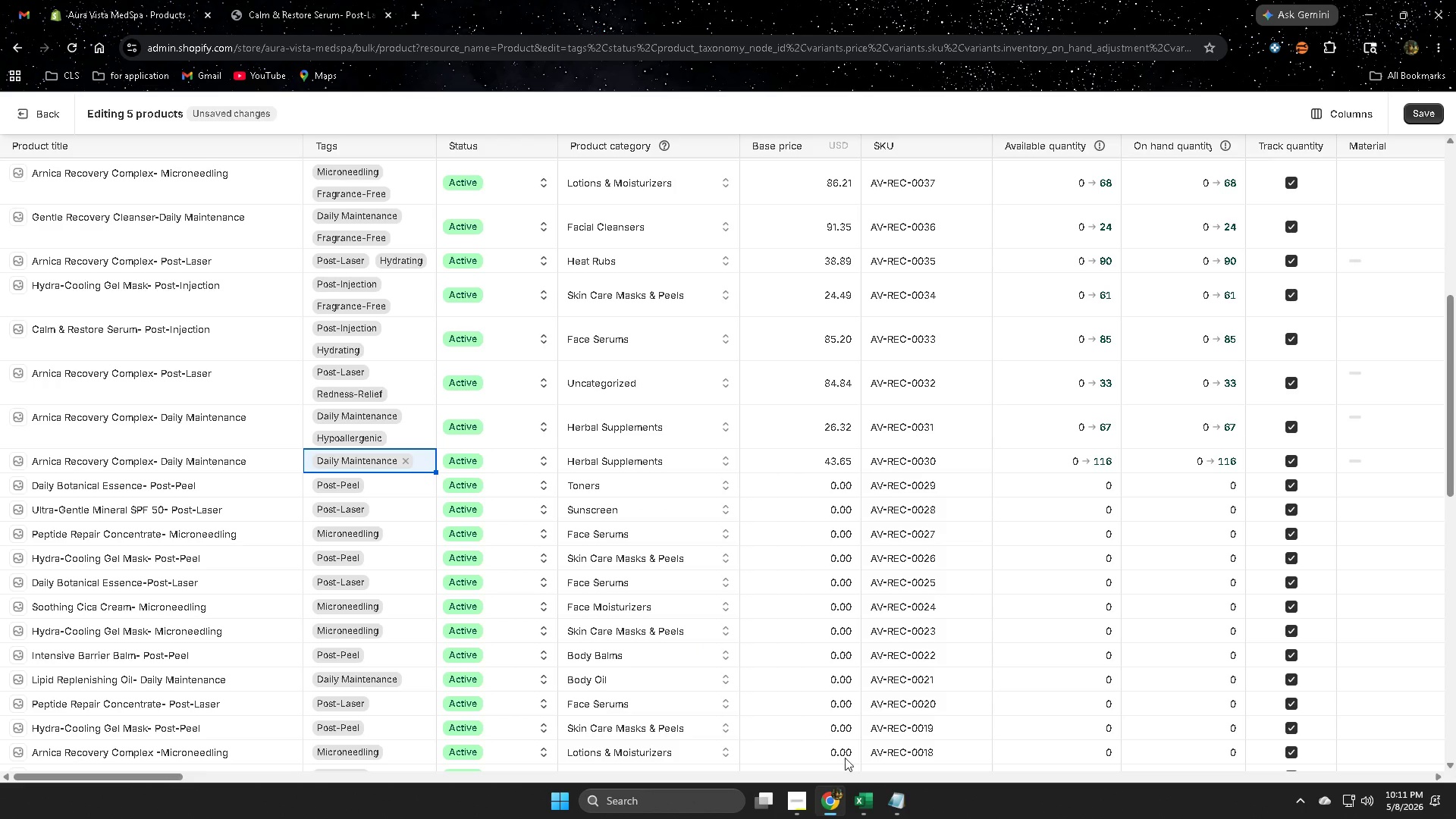 
left_click([864, 808])
 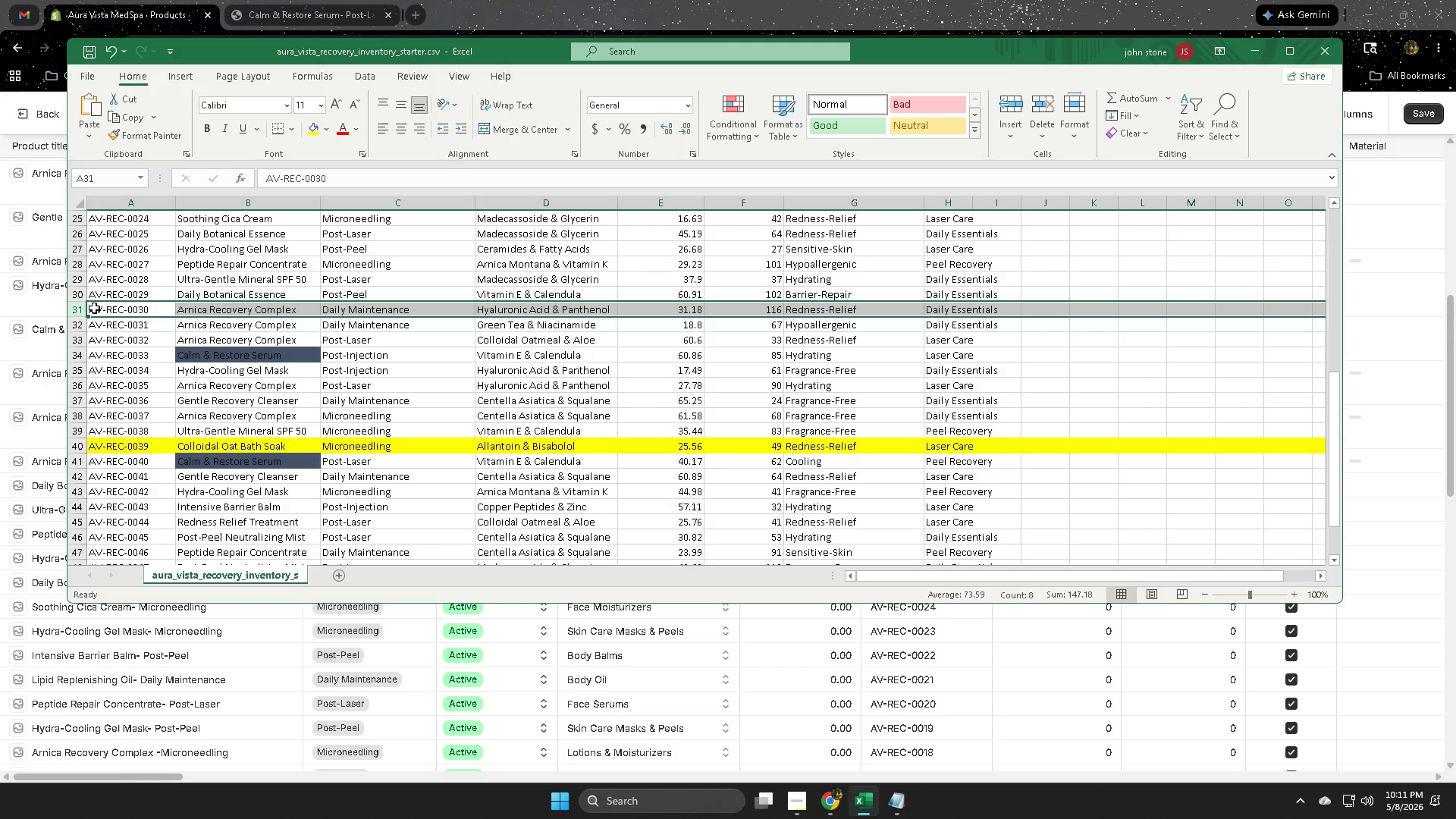 
left_click([870, 0])
 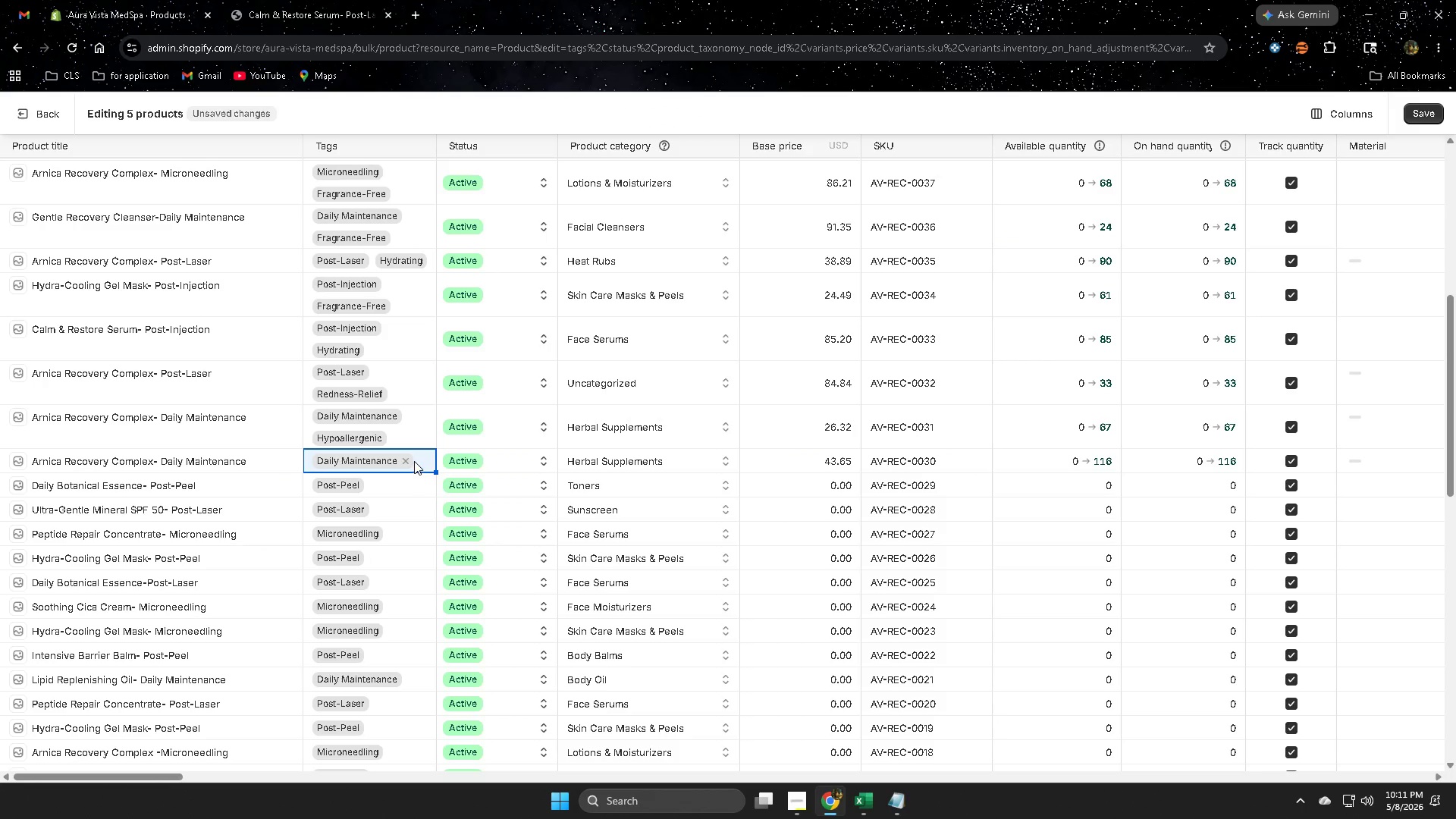 
double_click([415, 460])
 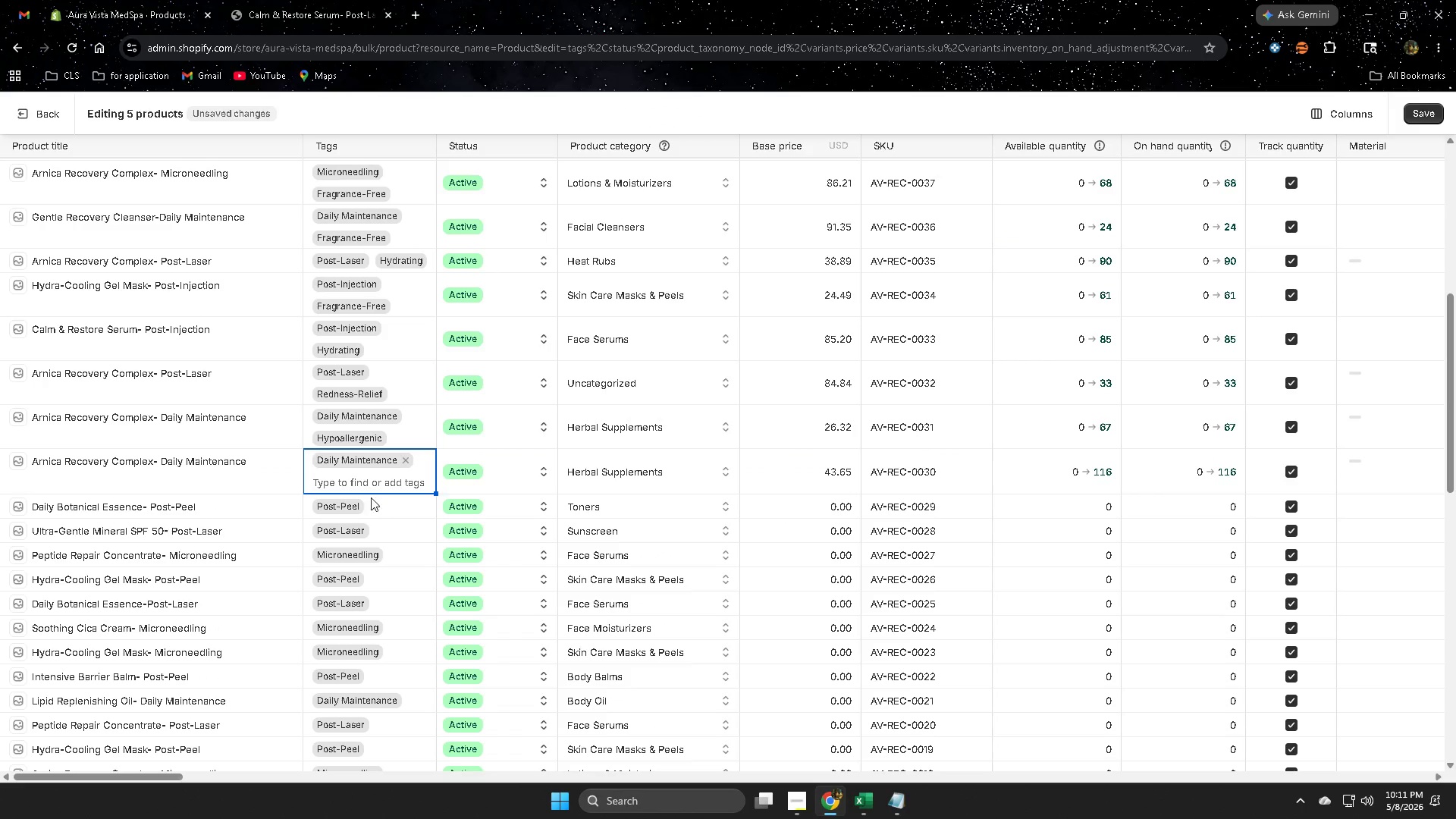 
left_click([369, 483])
 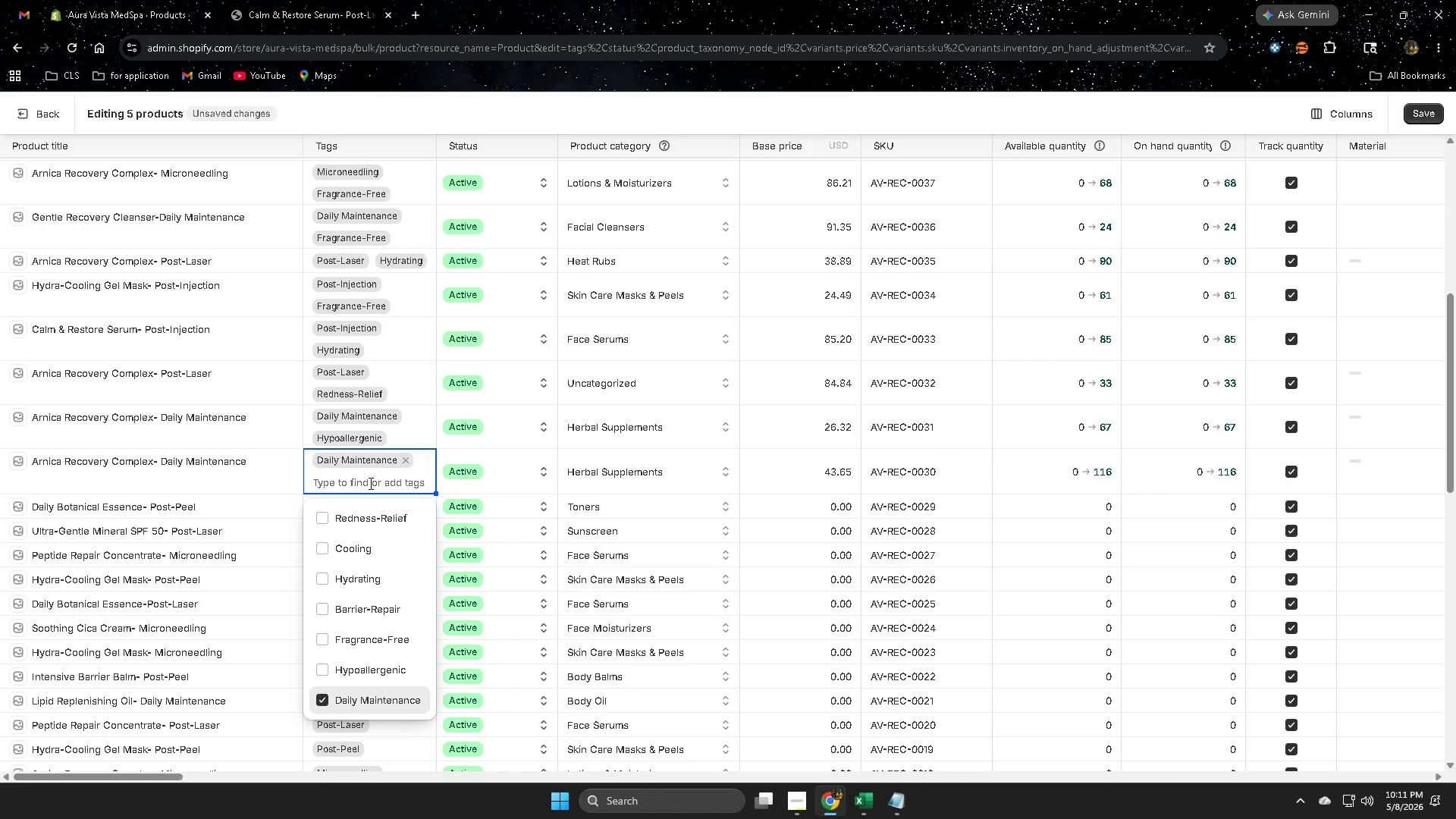 
type(re)
 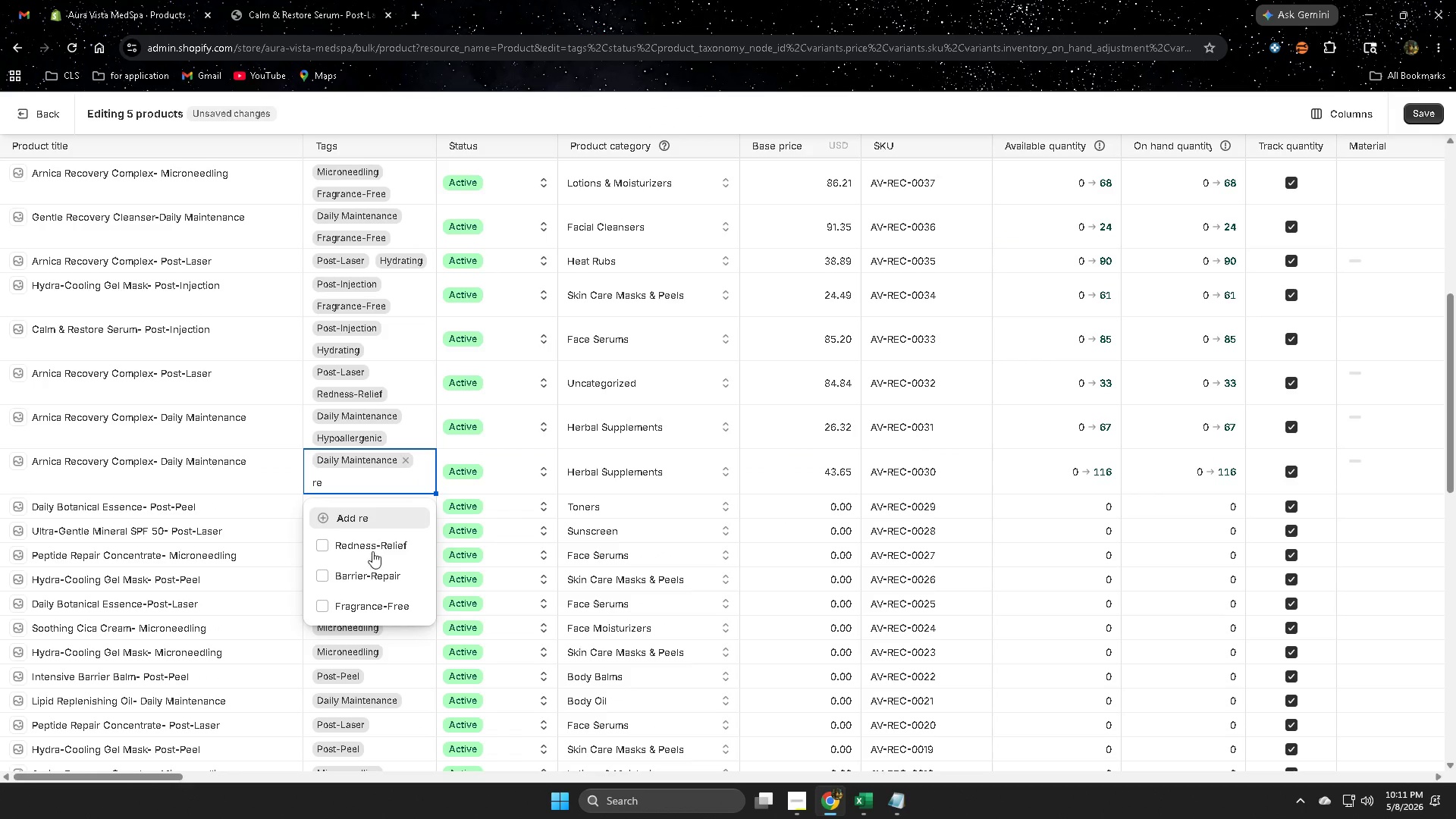 
left_click([371, 545])
 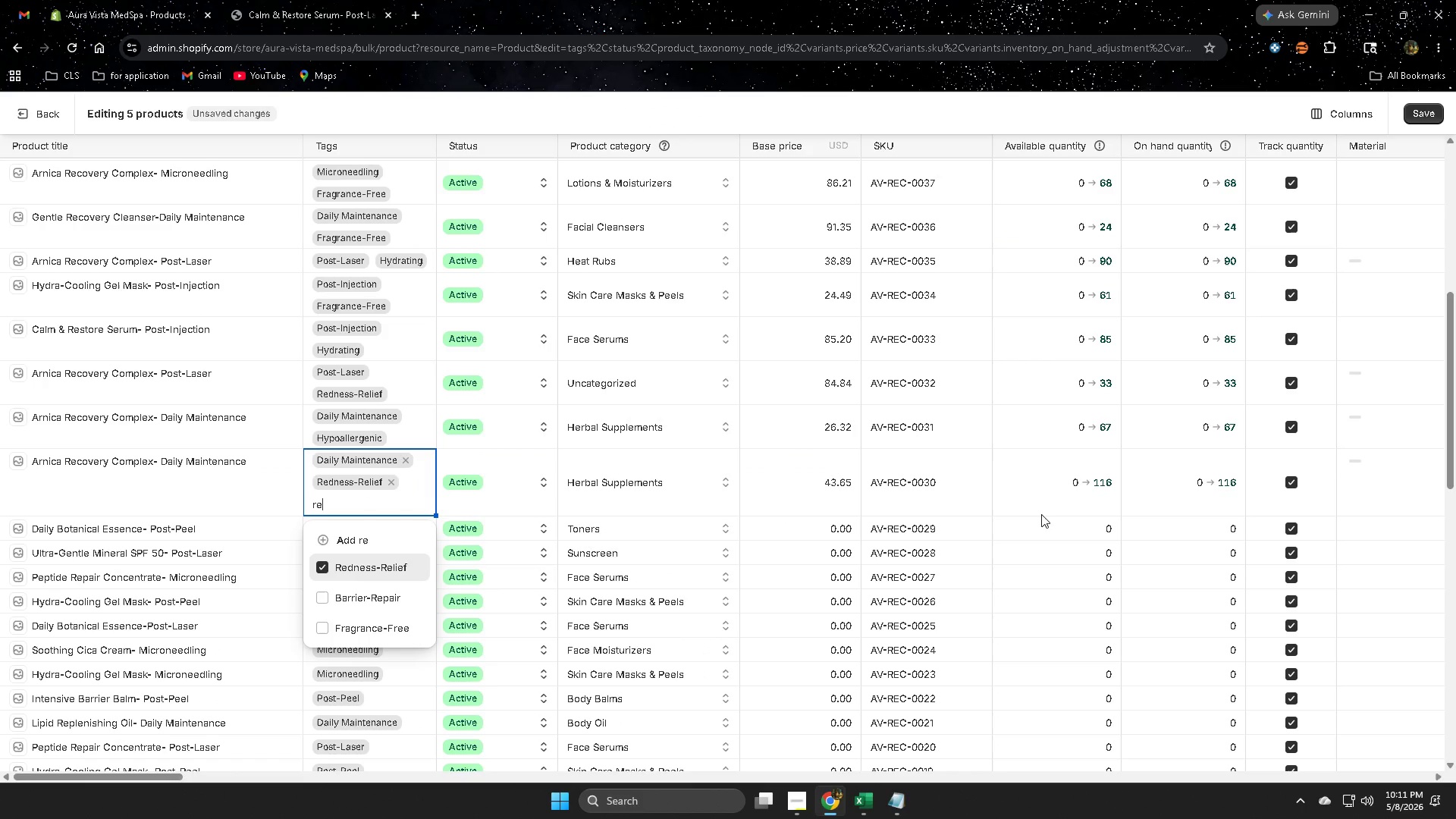 
left_click([1053, 527])
 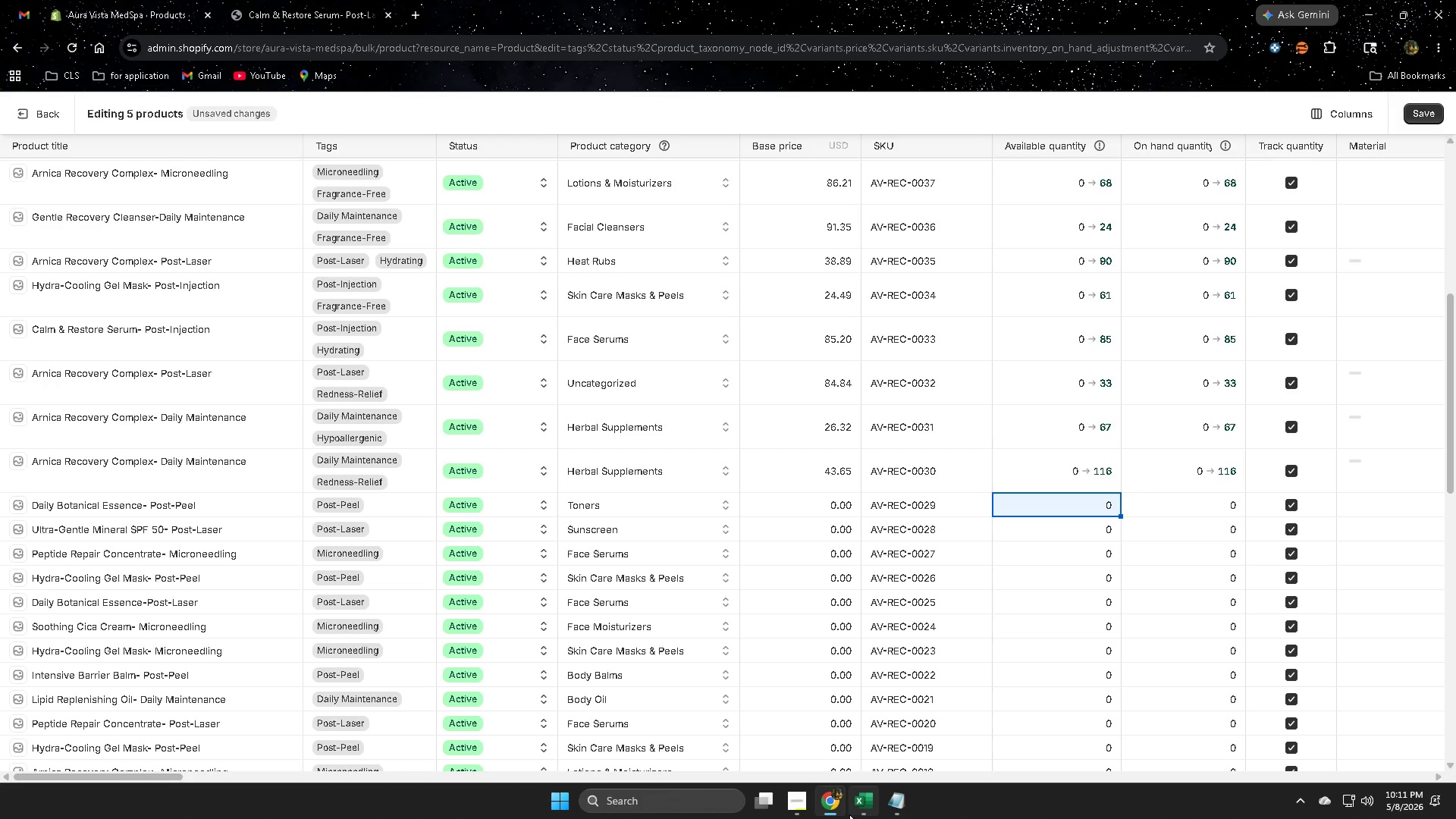 
wait(6.48)
 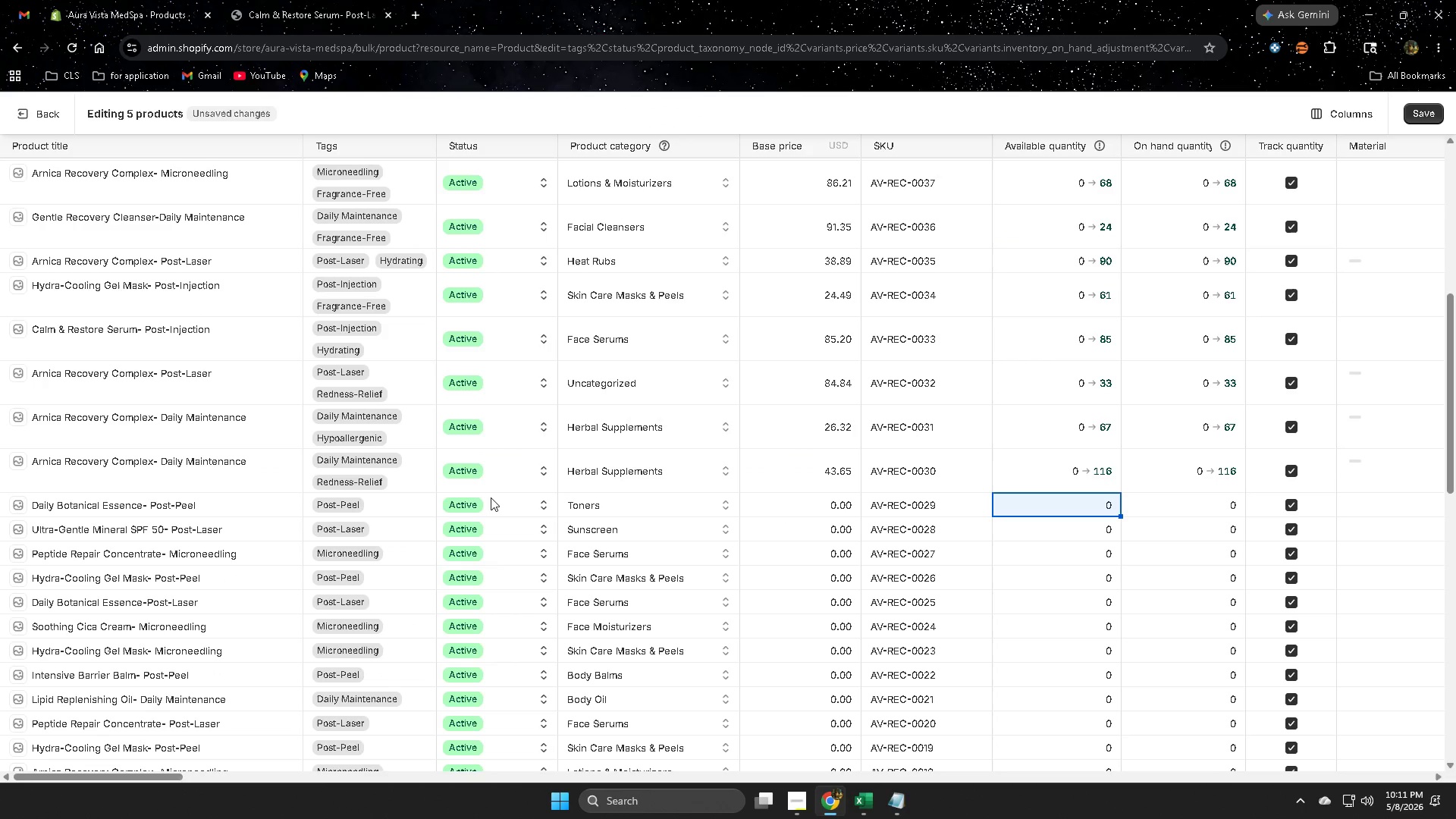 
left_click([85, 293])
 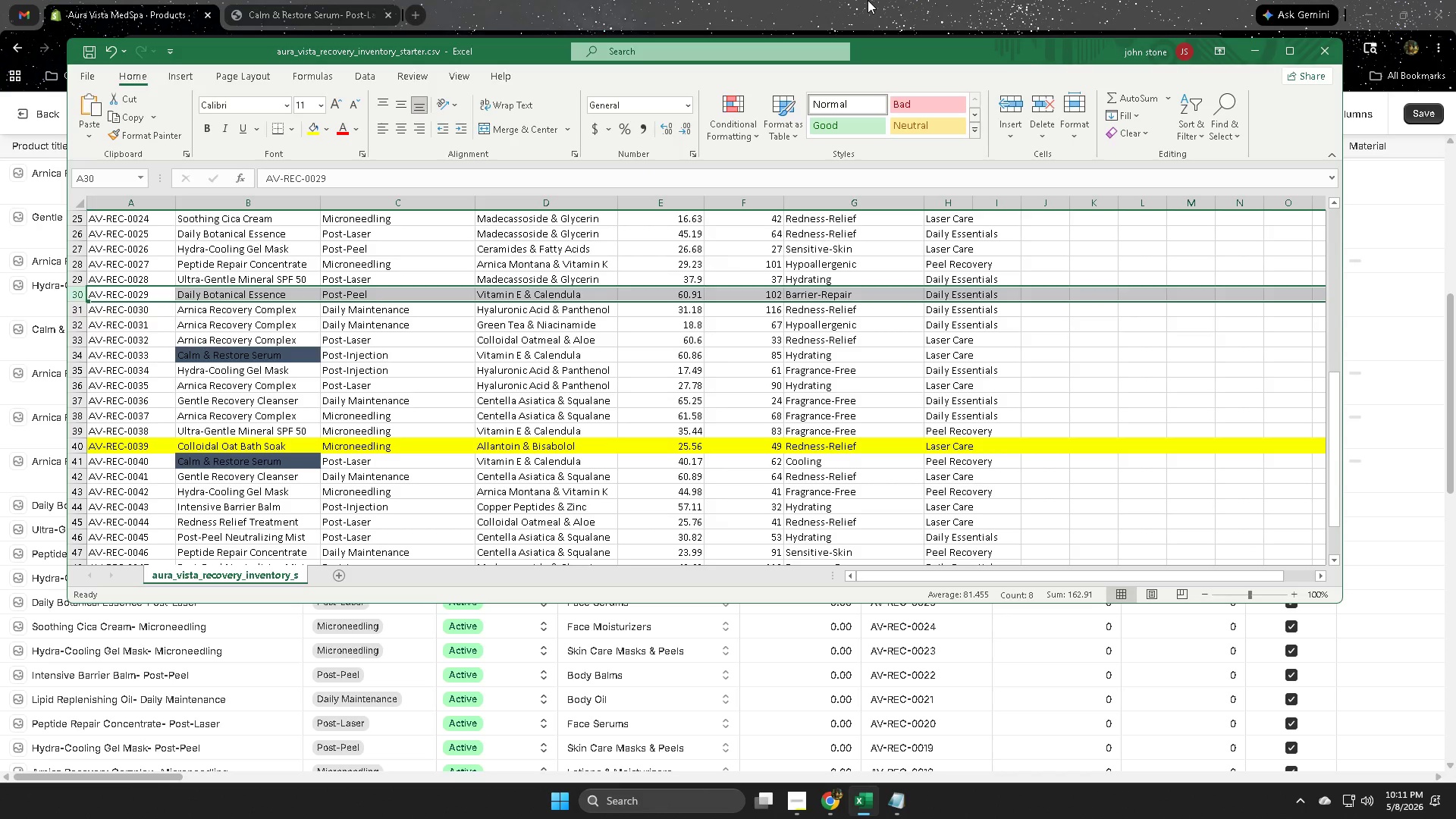 
left_click([868, 0])
 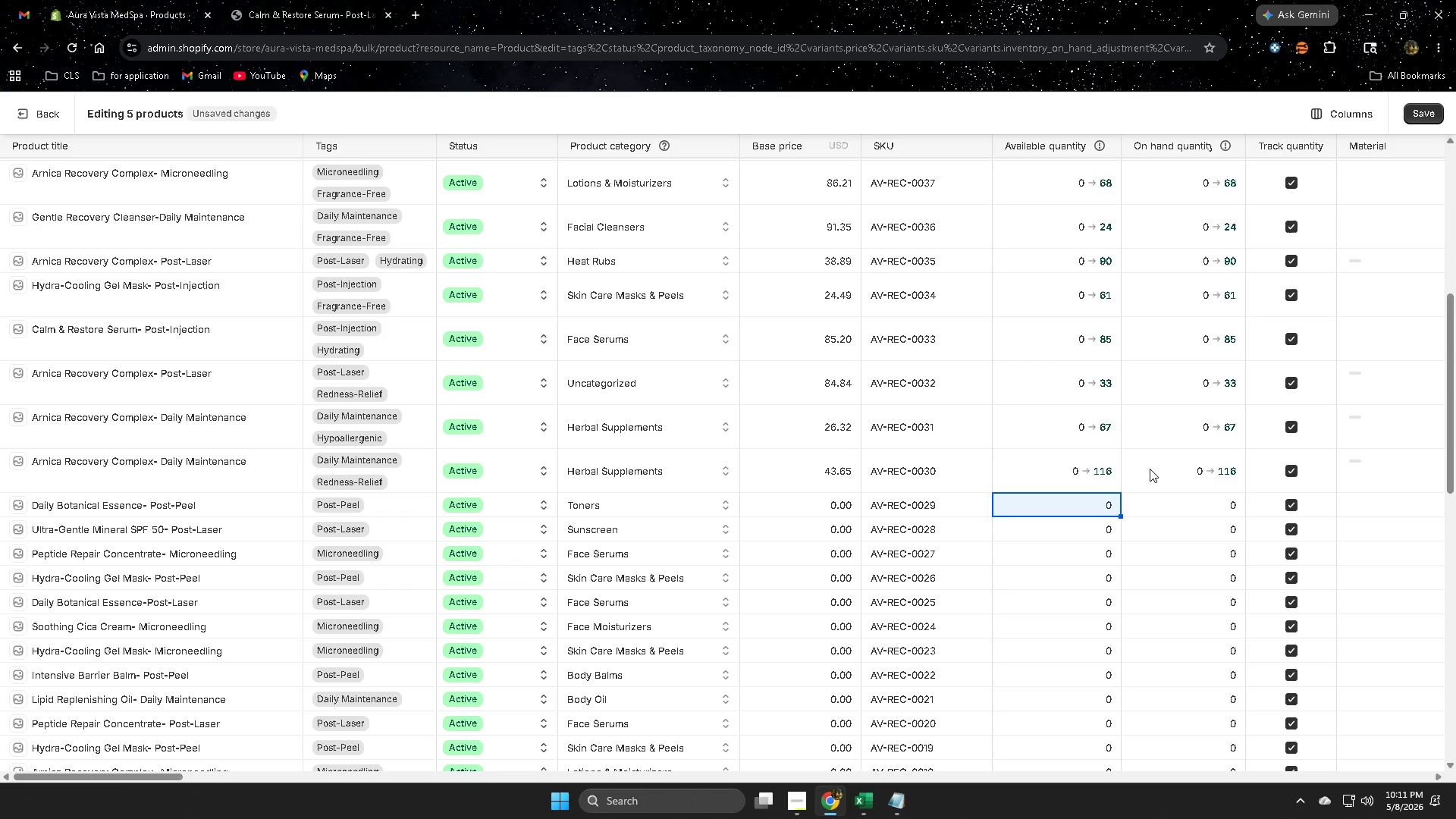 
key(Numpad1)
 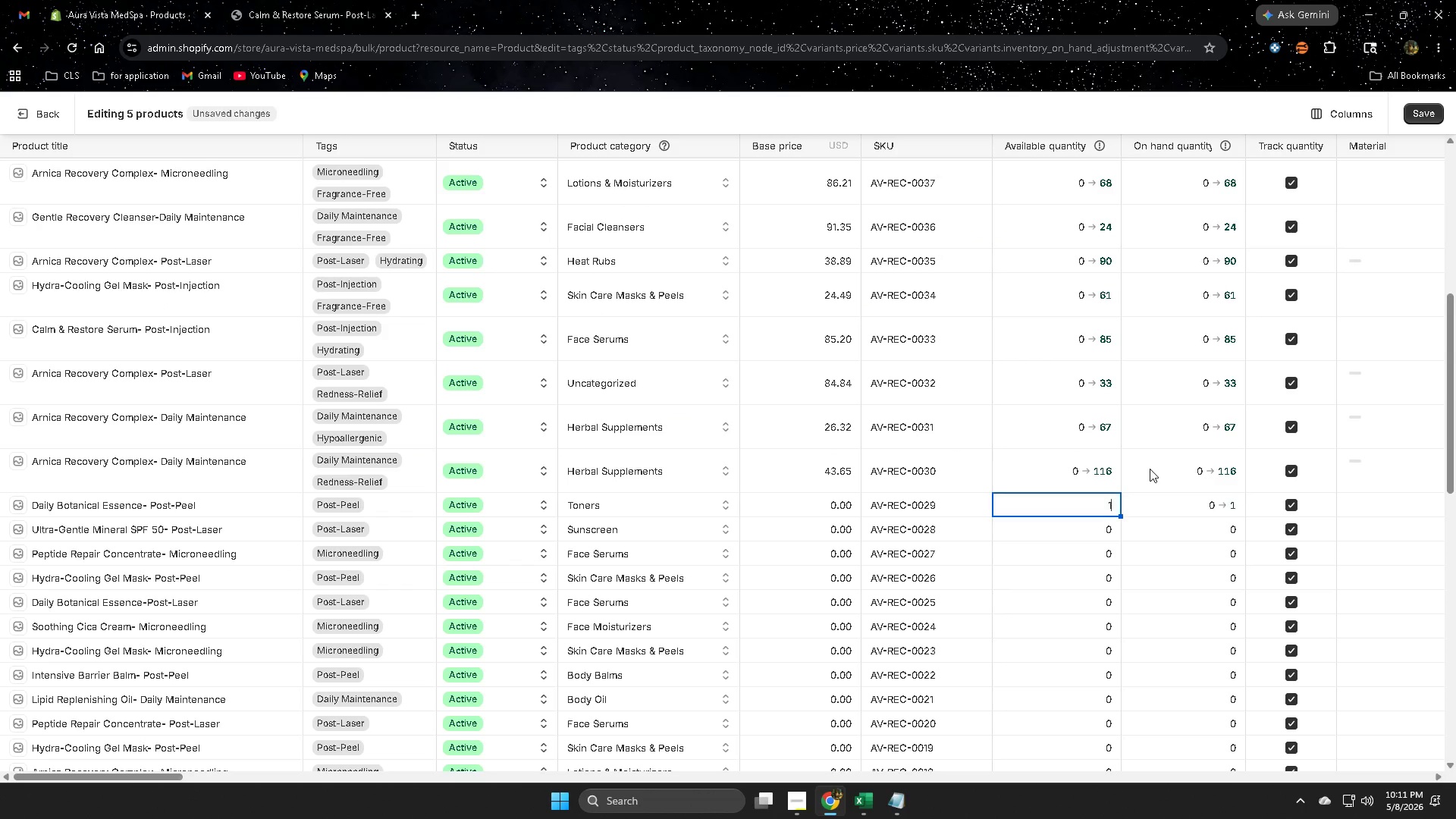 
key(Numpad0)
 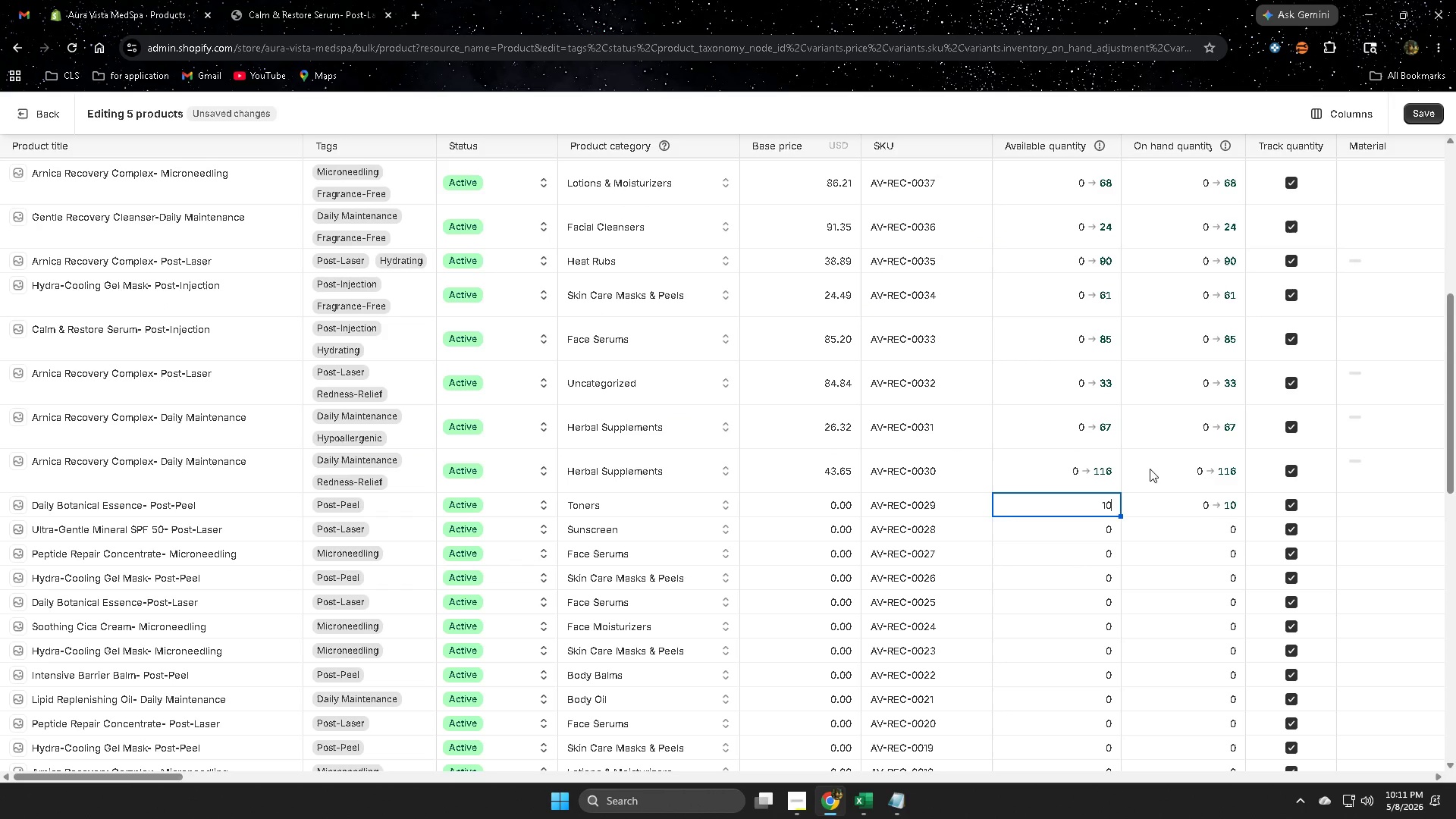 
key(Numpad2)
 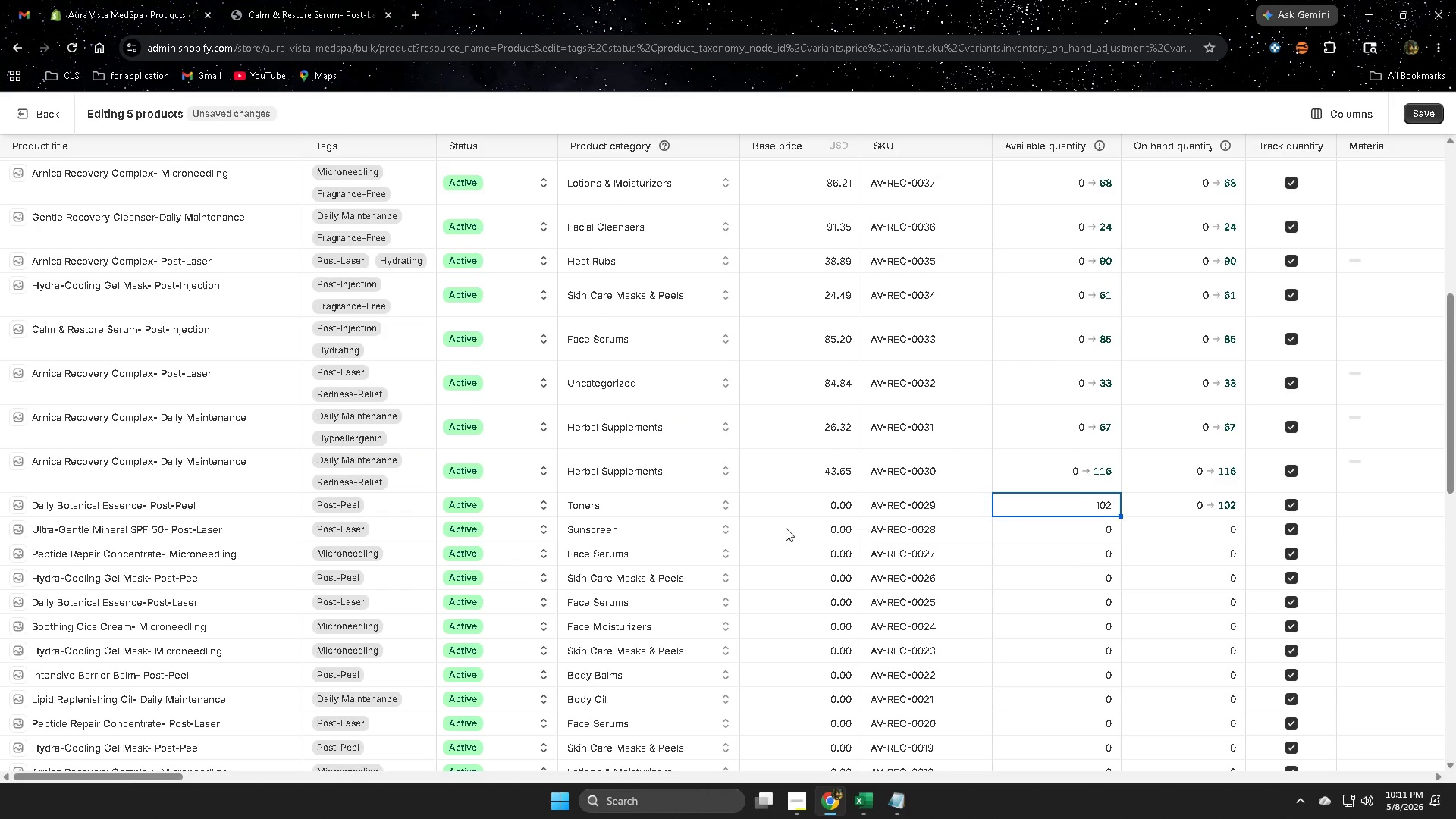 
left_click([821, 507])
 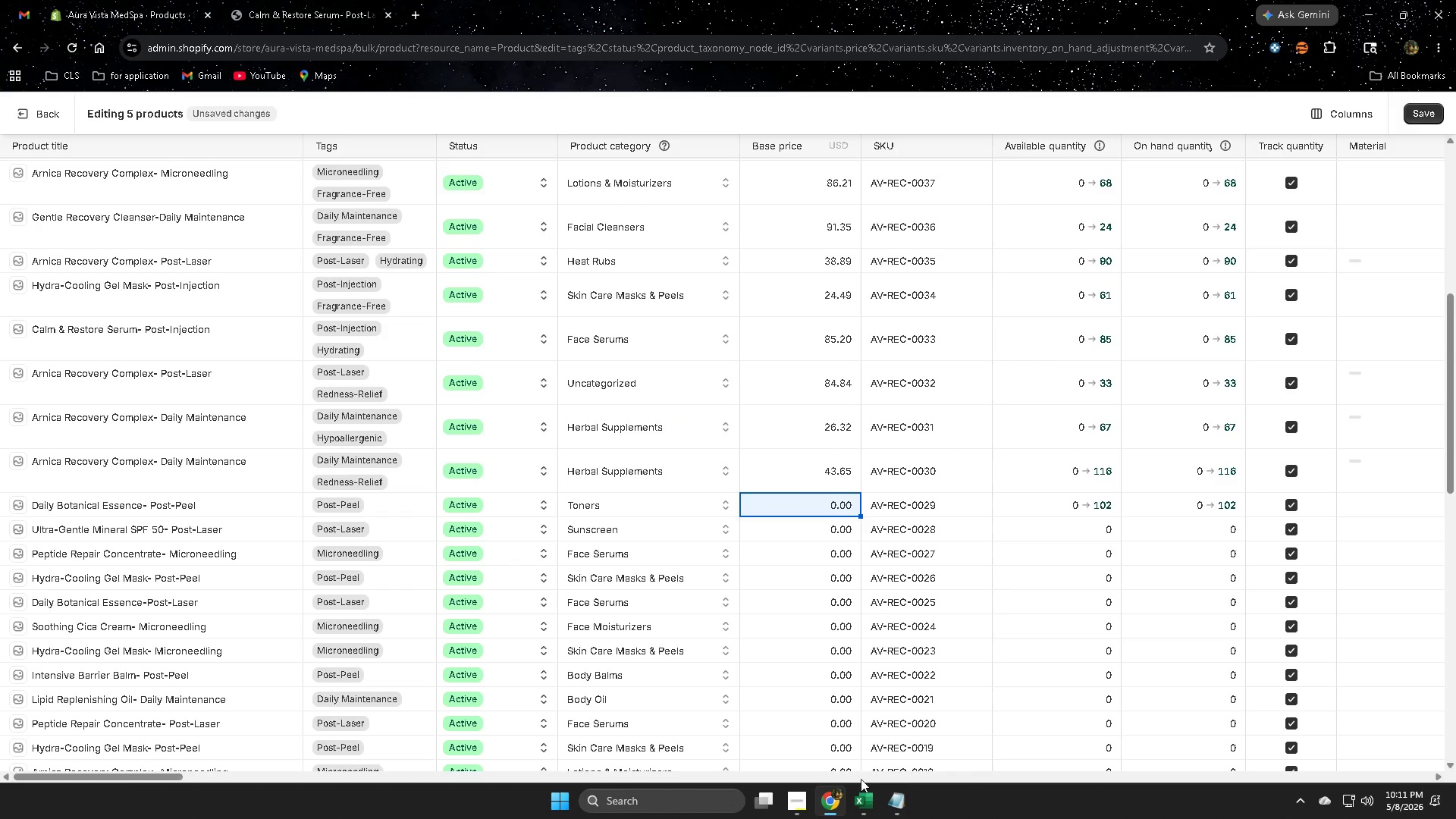 
left_click([867, 804])
 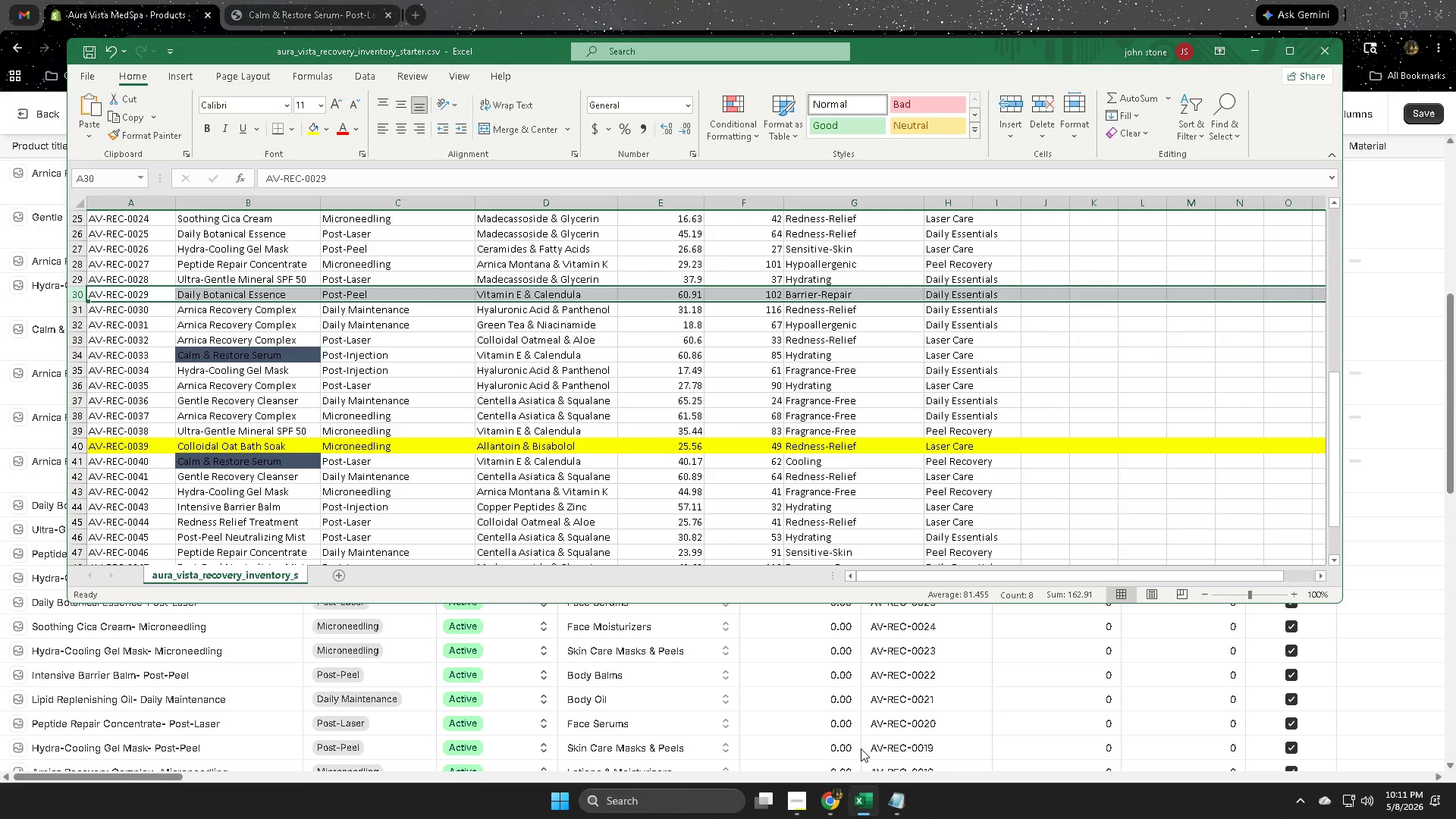 
wait(9.08)
 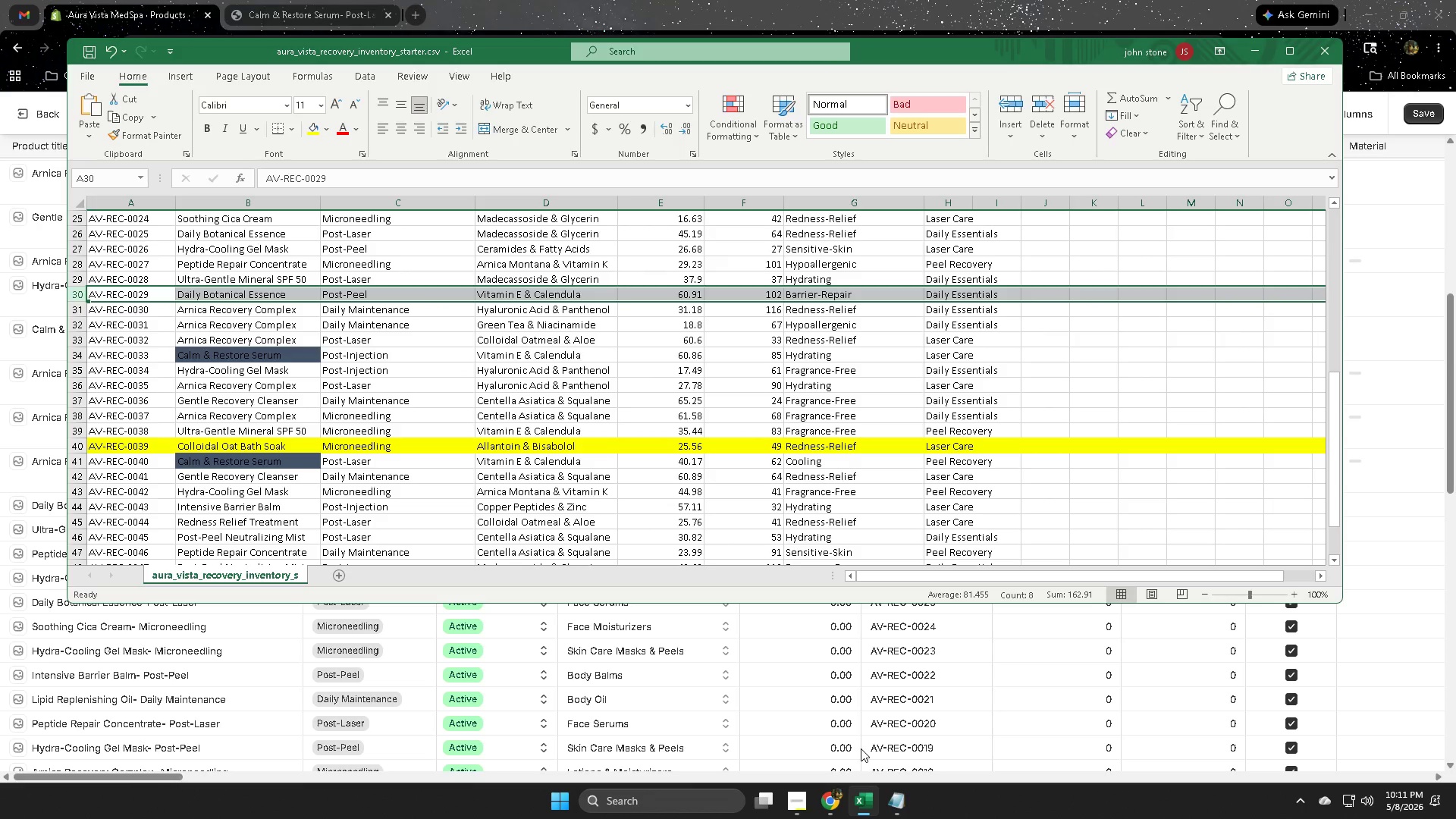 
left_click([758, 0])
 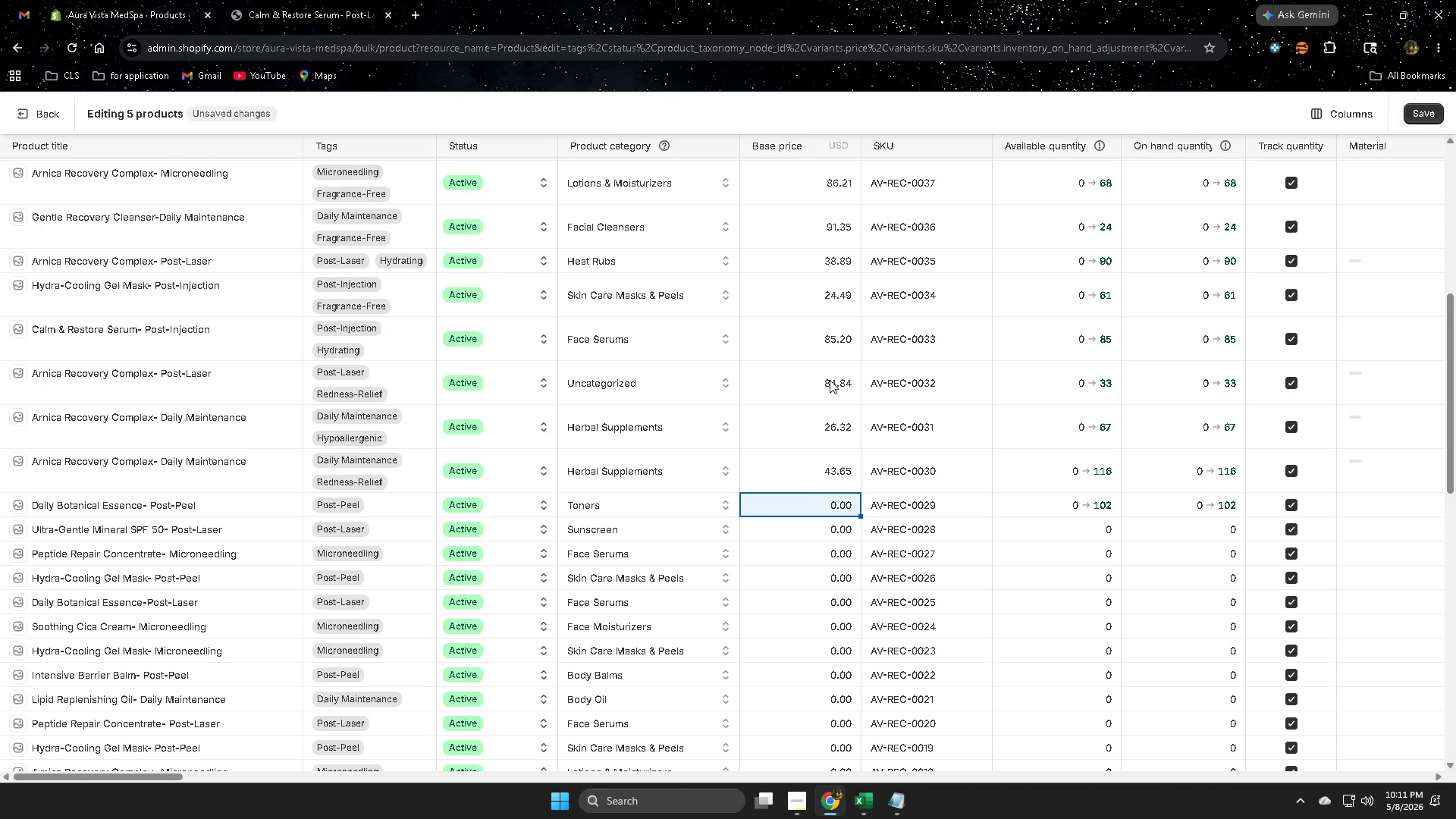 
key(Numpad8)
 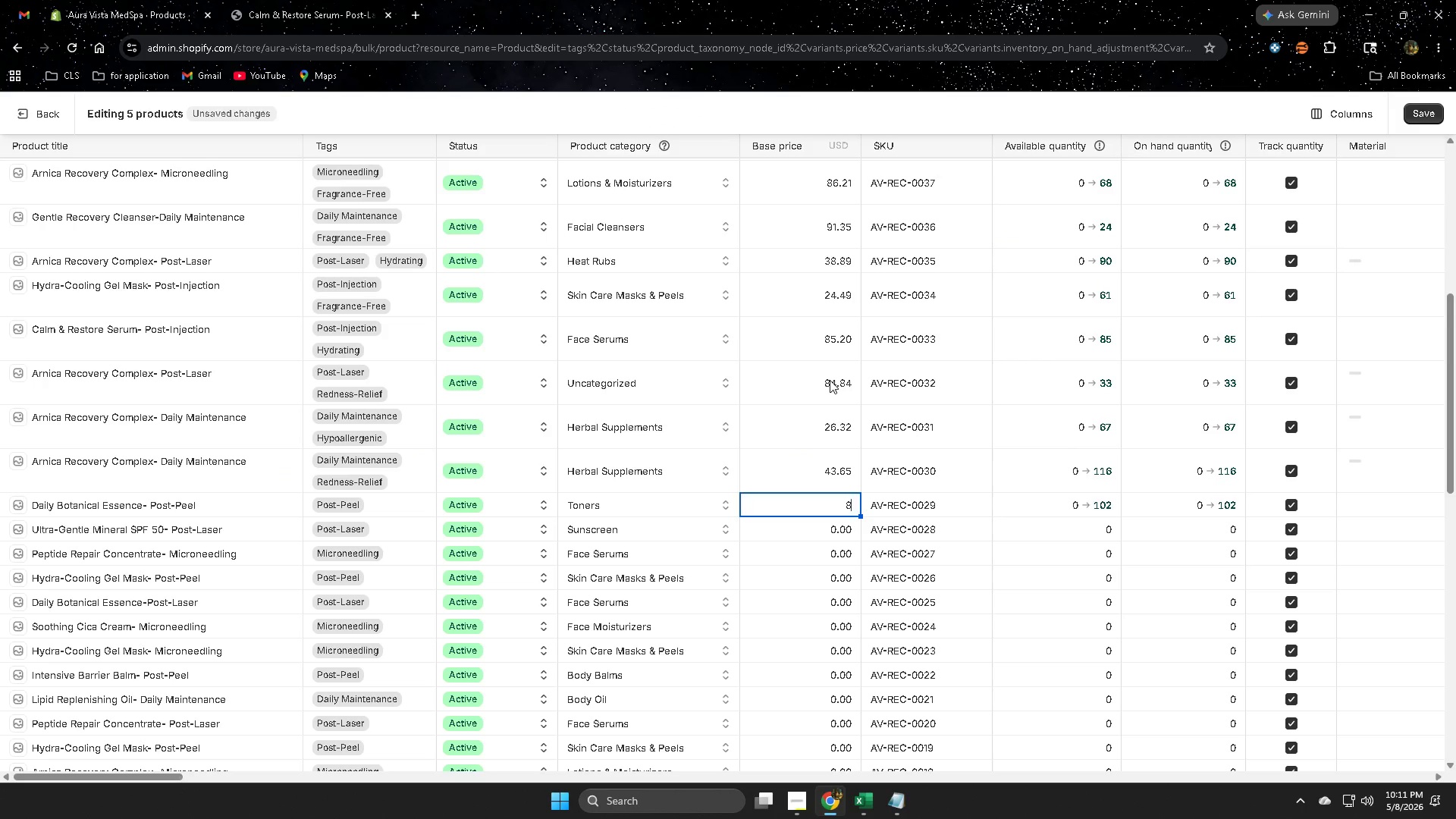 
key(Numpad5)
 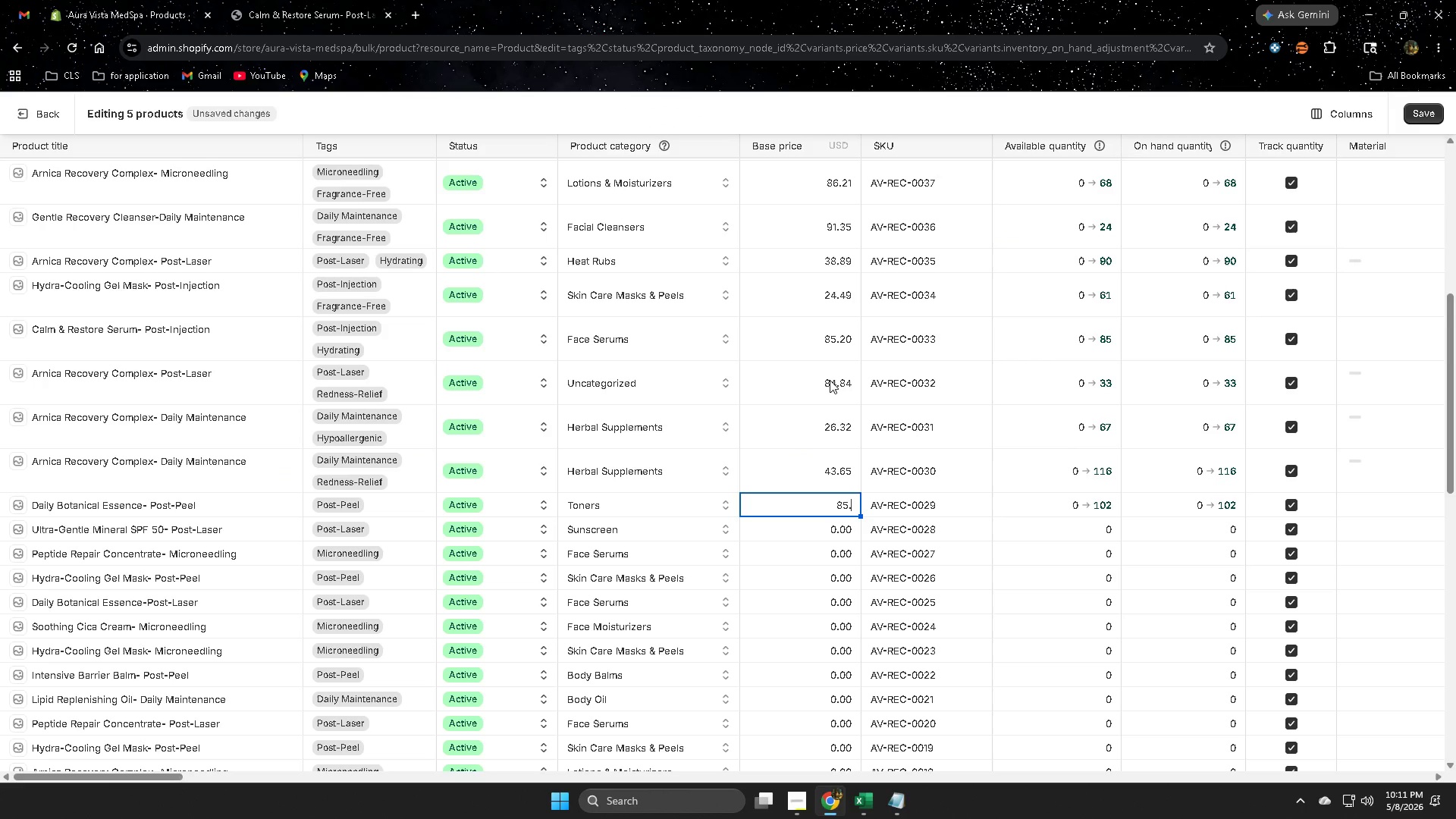 
key(NumpadDecimal)
 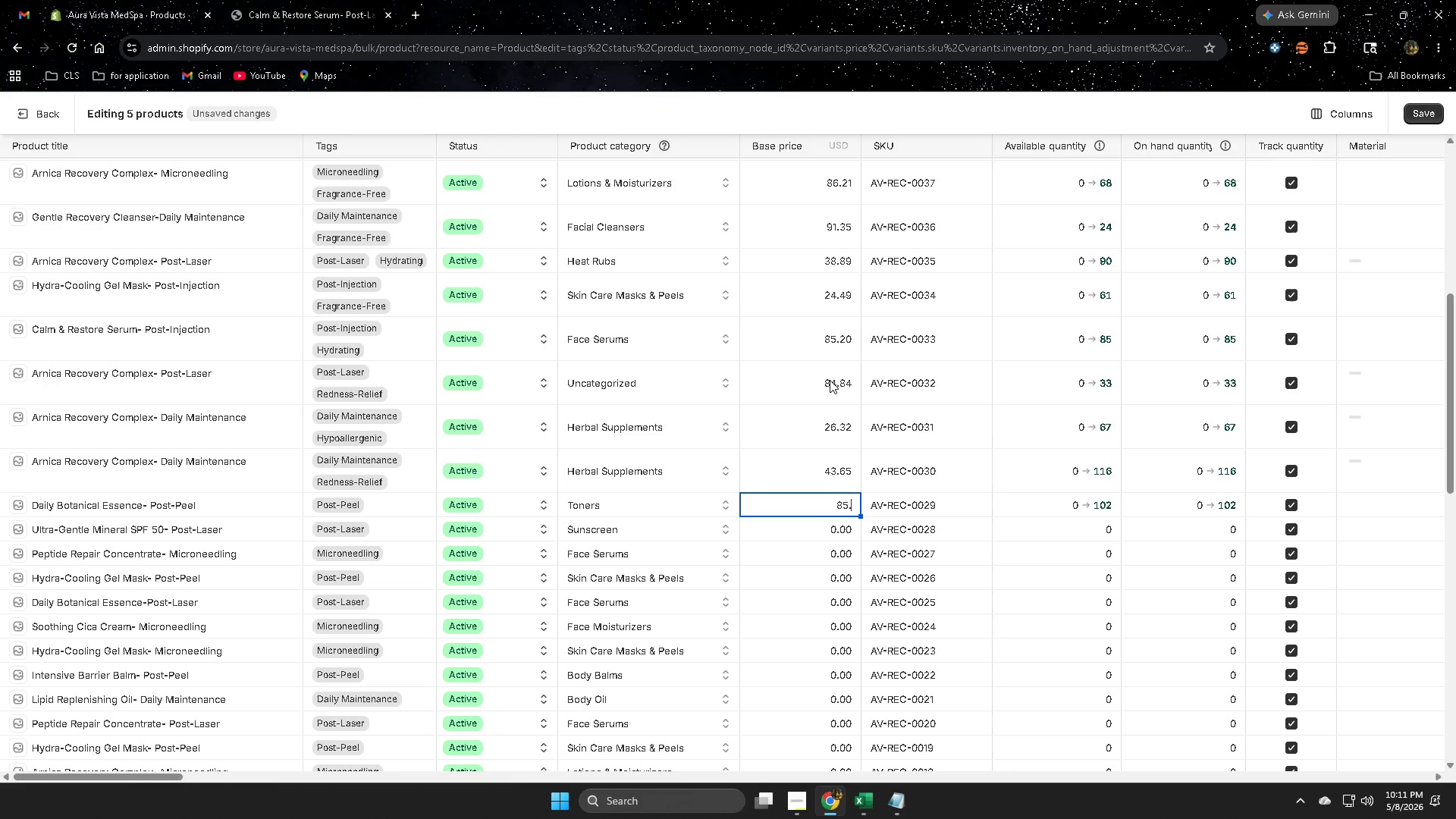 
key(Numpad2)
 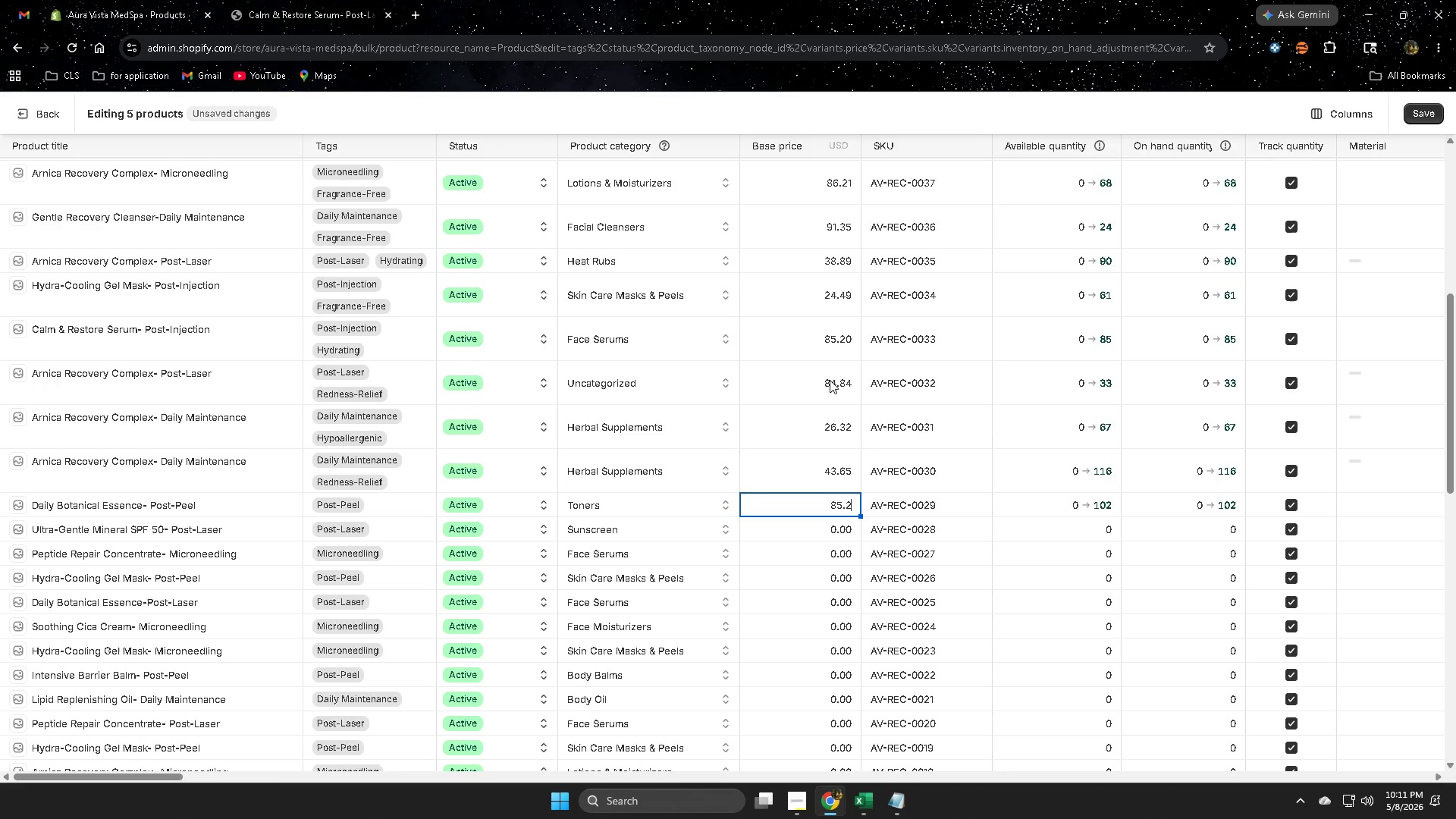 
key(Numpad7)
 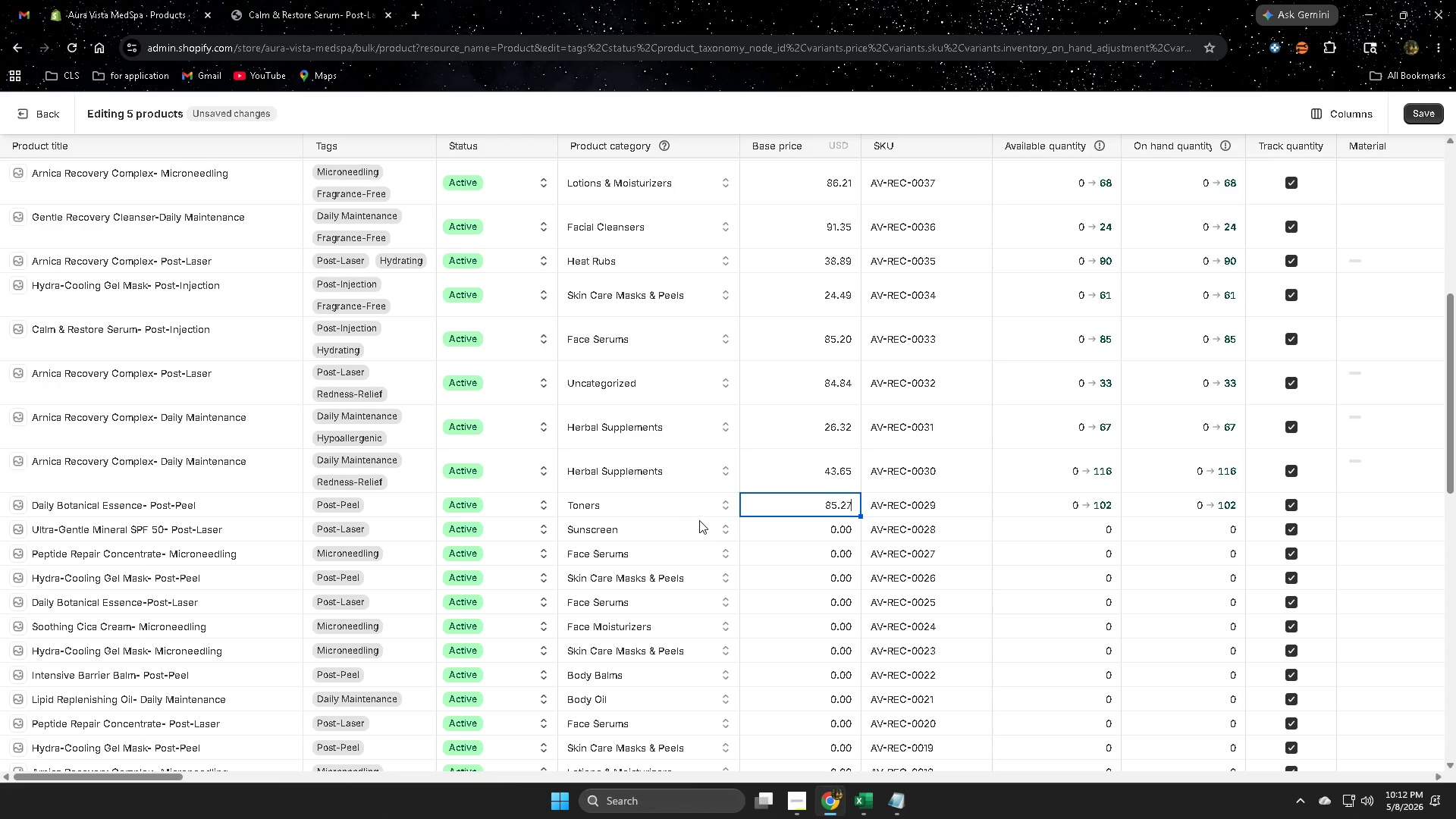 
mouse_move([410, 508])
 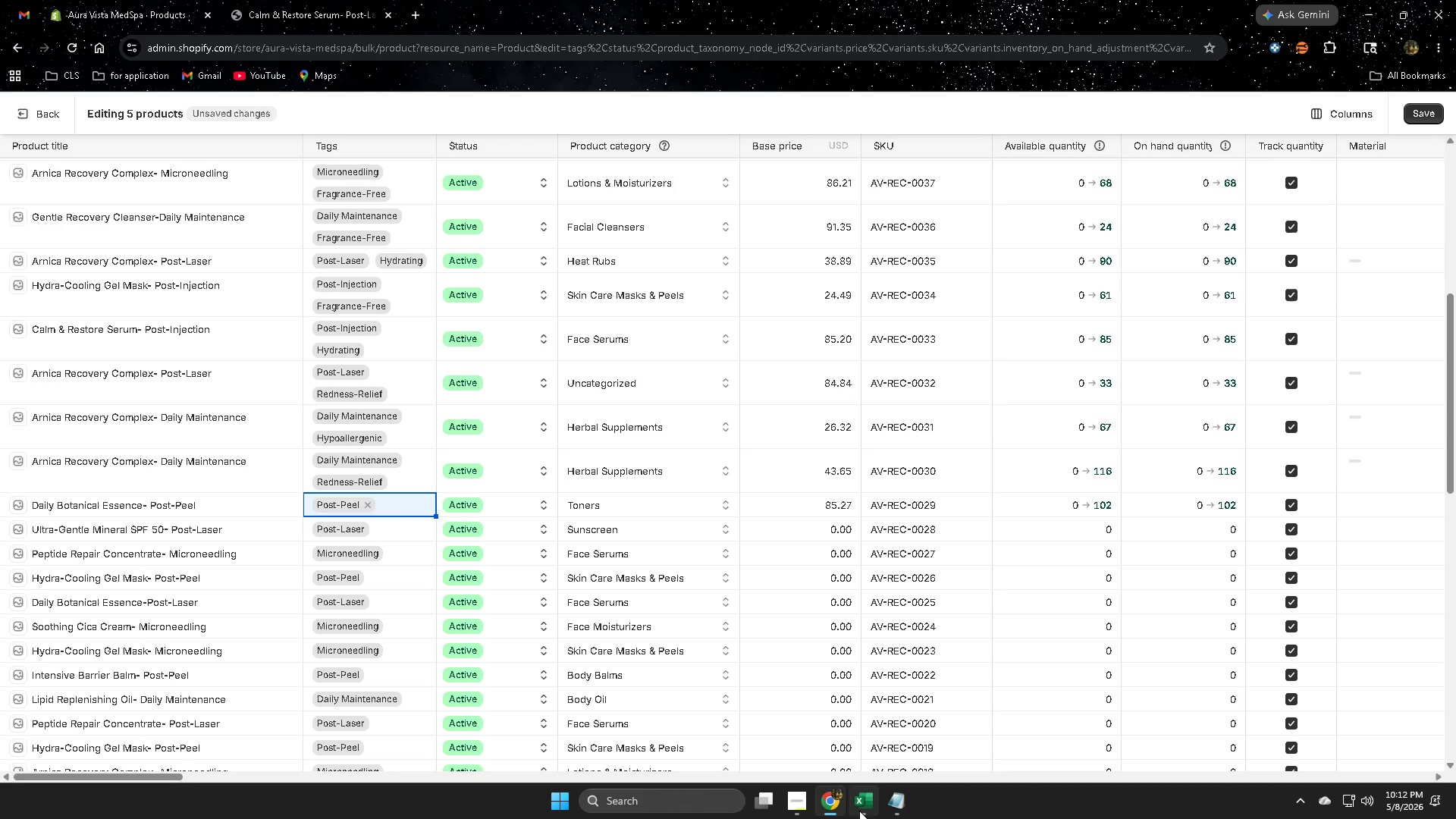 
left_click([859, 809])
 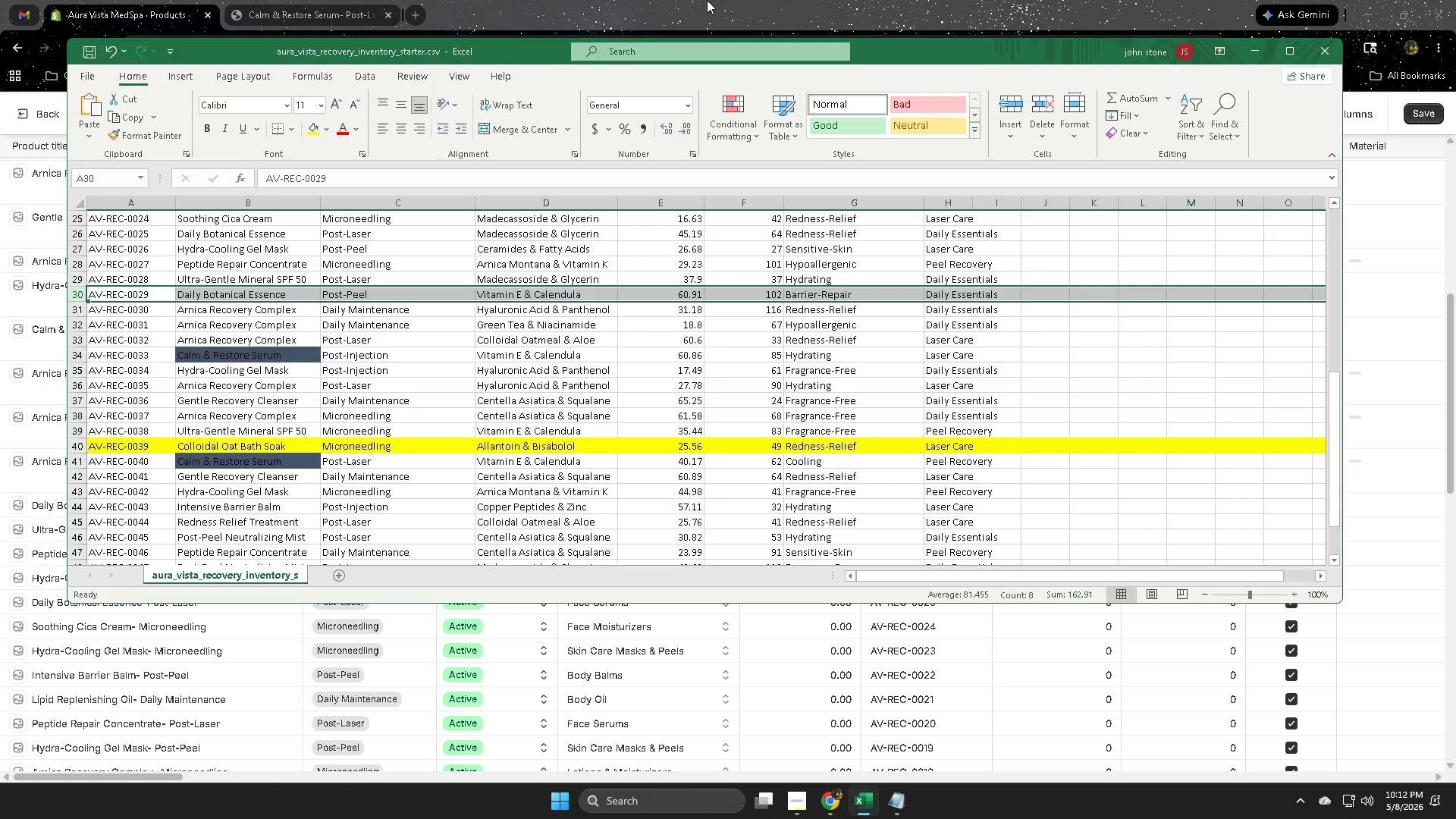 
wait(5.02)
 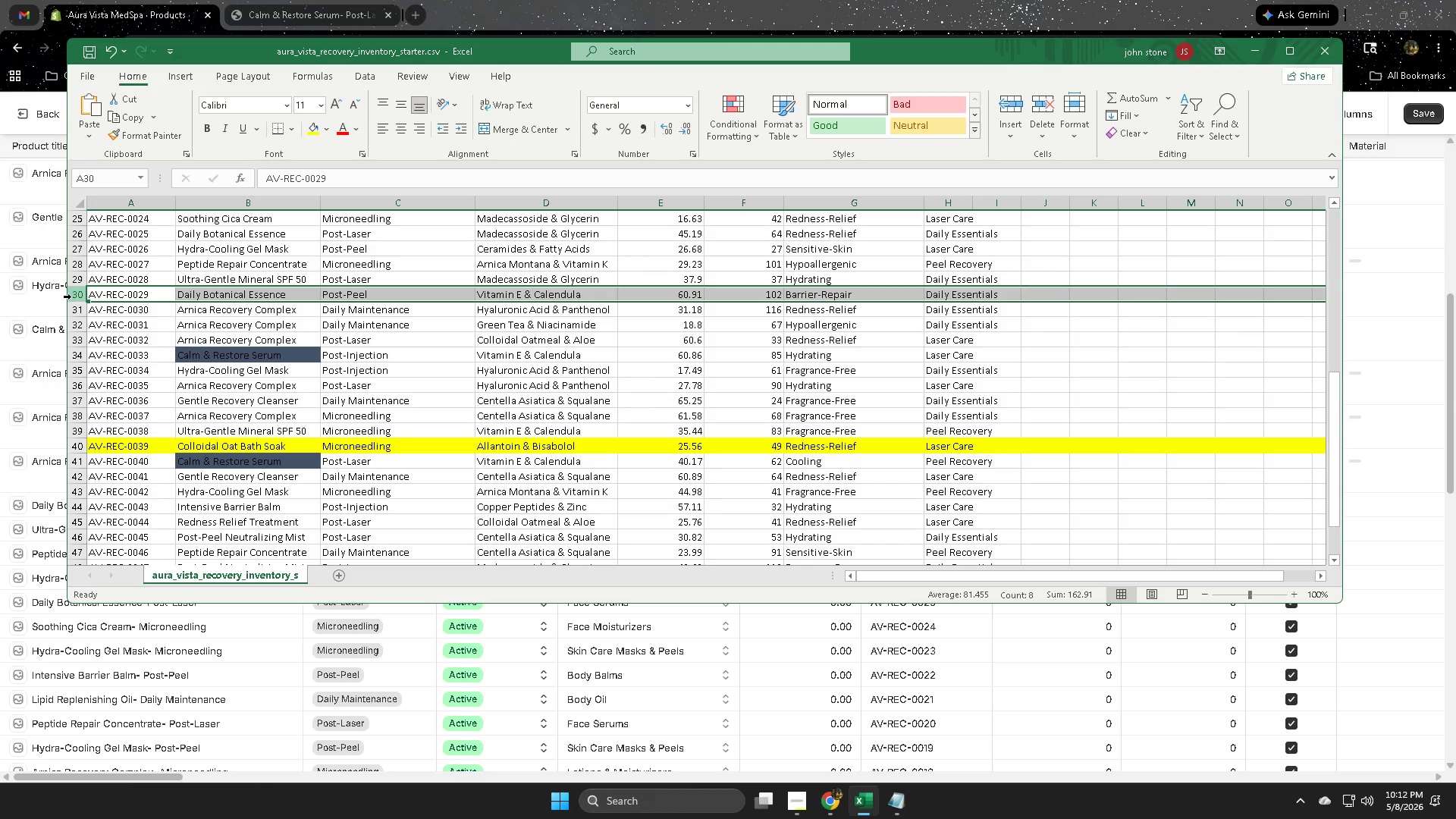 
left_click([711, 0])
 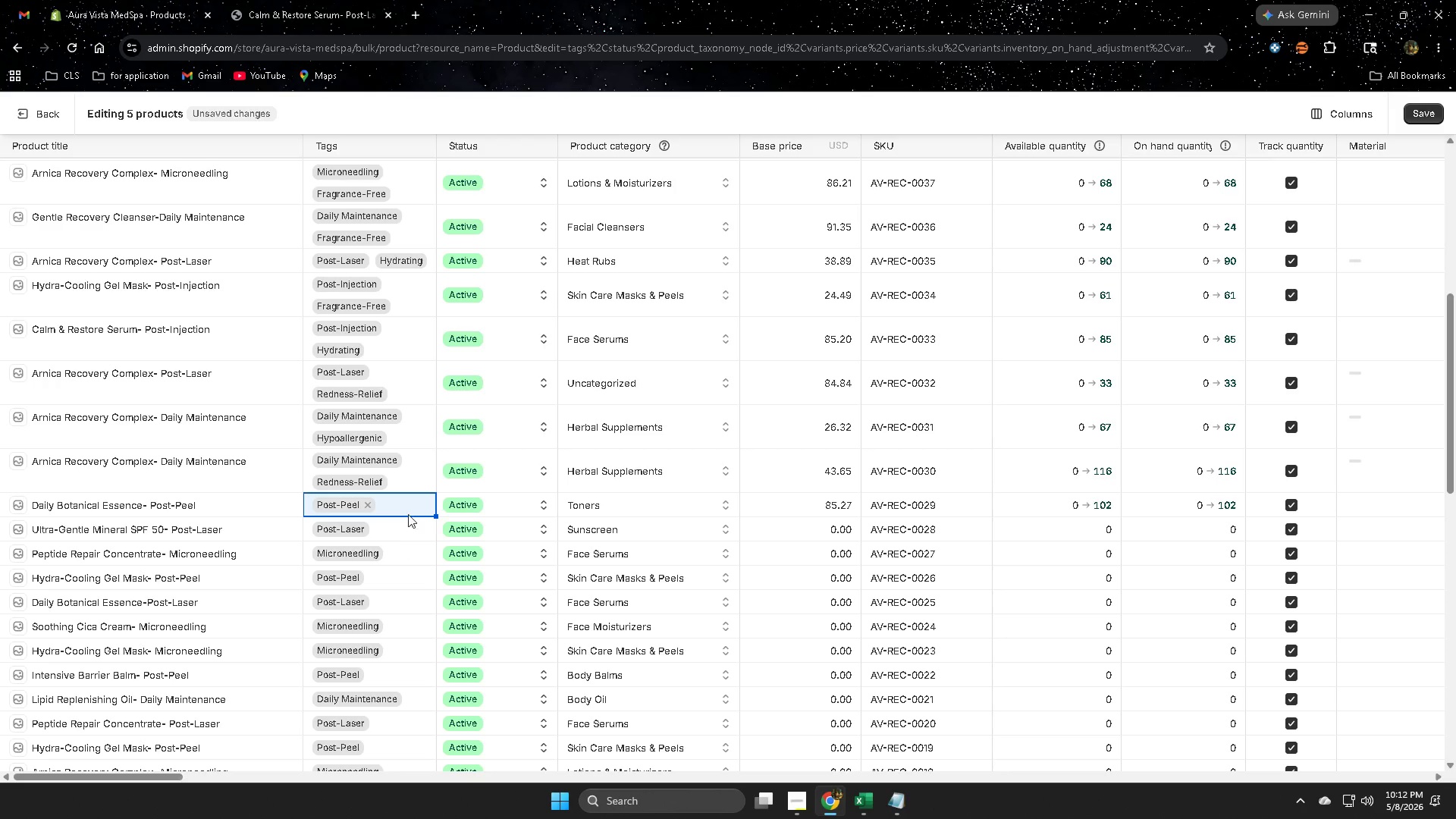 
left_click([406, 506])
 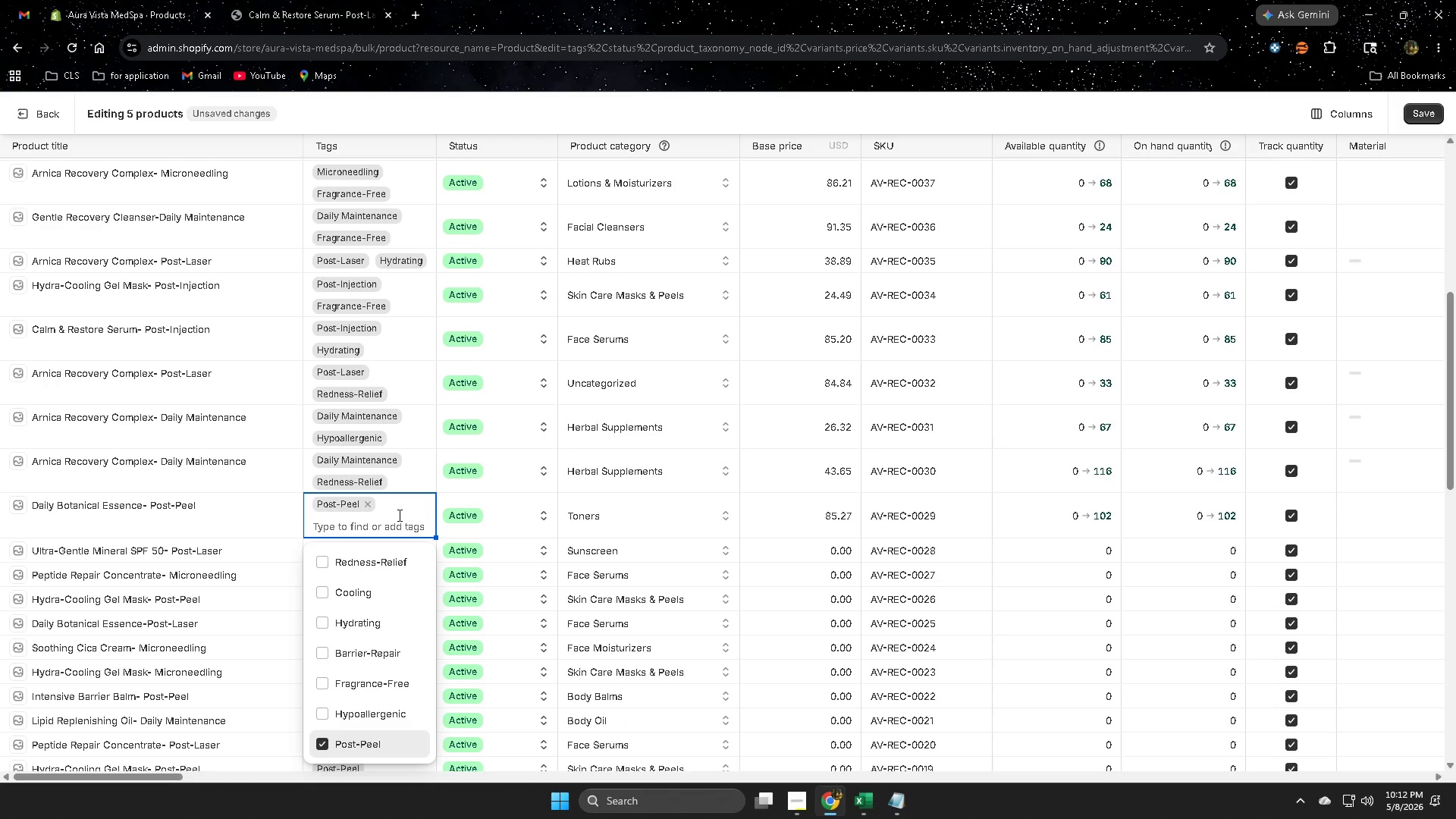 
key(B)